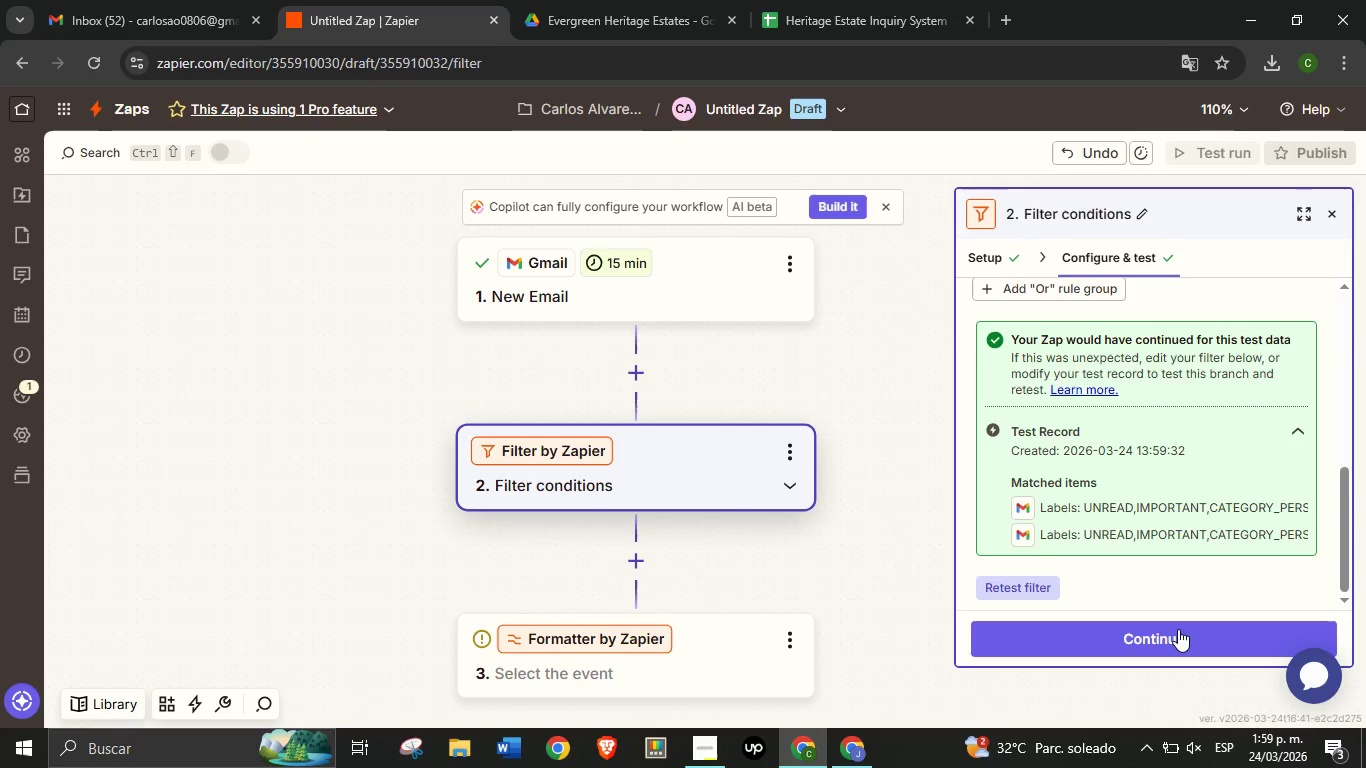 
left_click([1178, 628])
 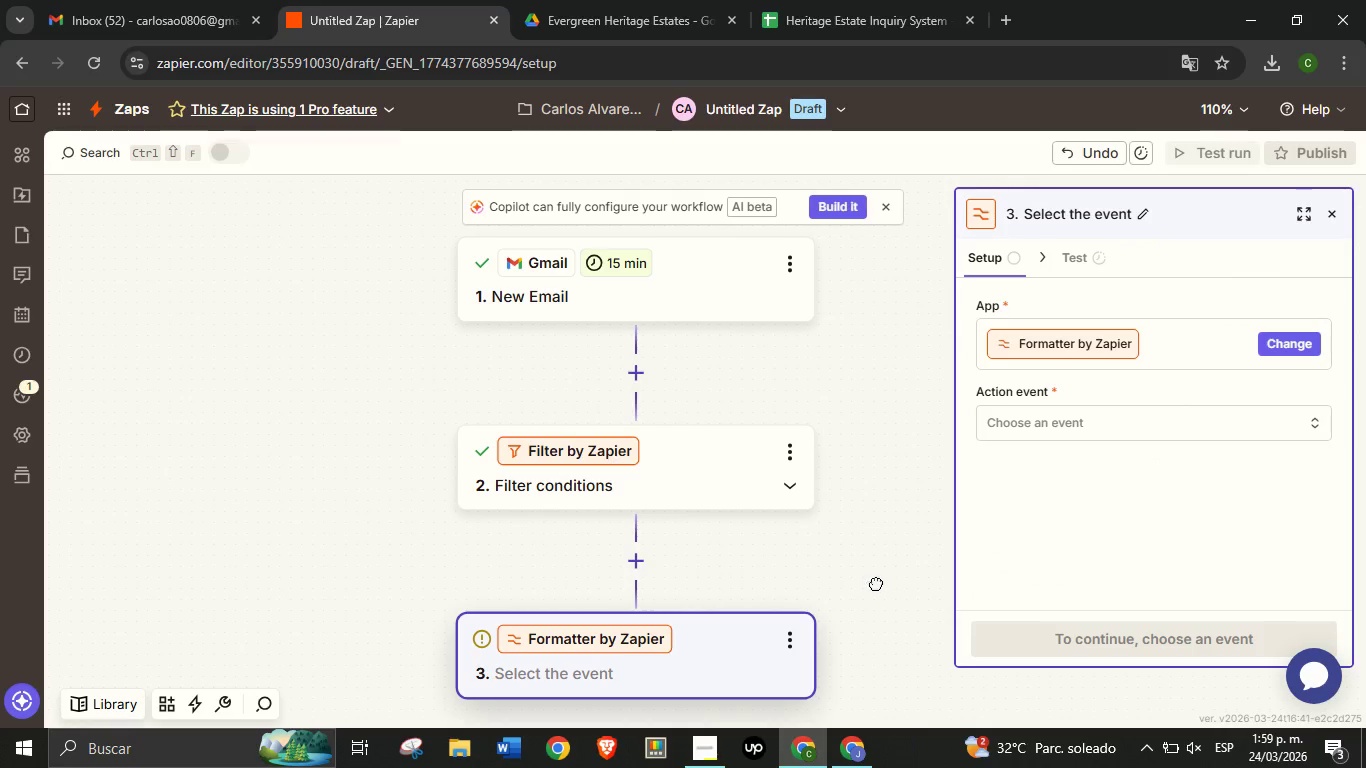 
left_click_drag(start_coordinate=[875, 588], to_coordinate=[852, 443])
 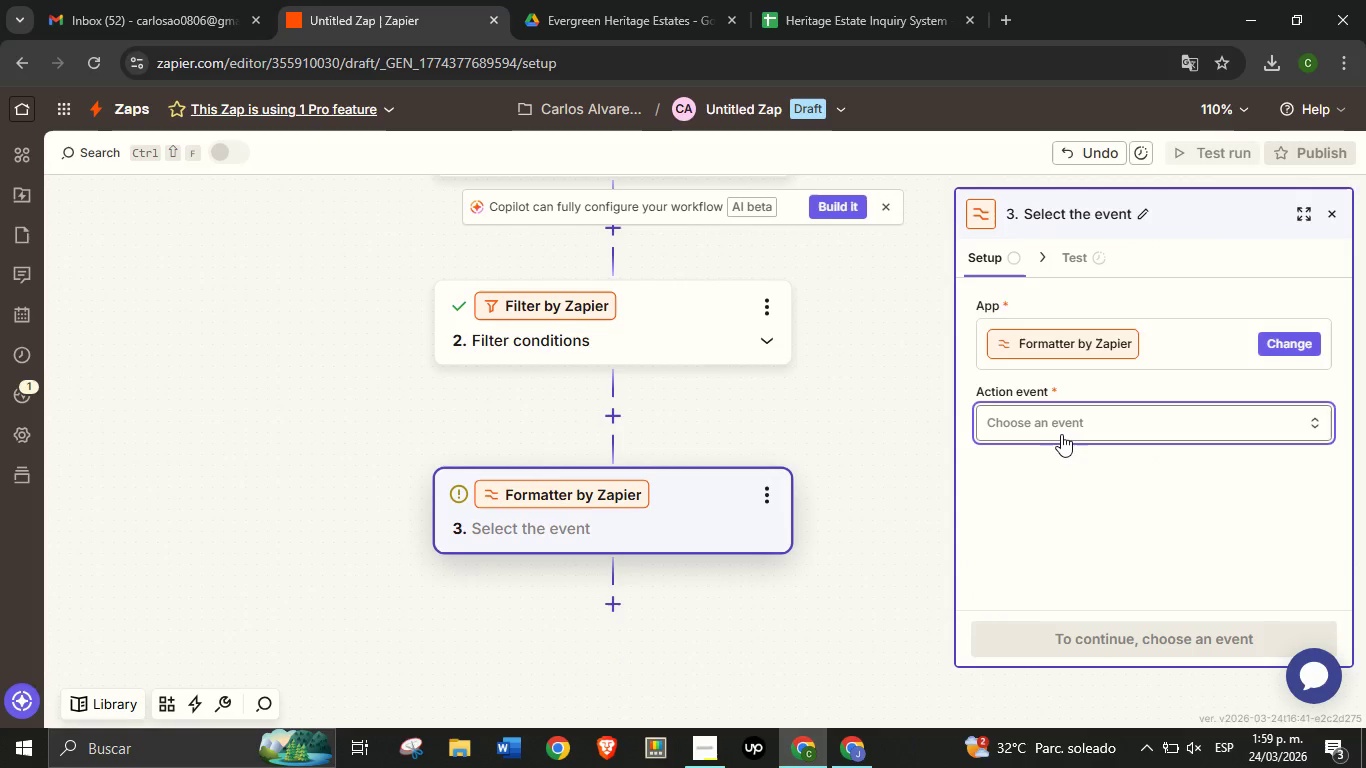 
left_click([1061, 434])
 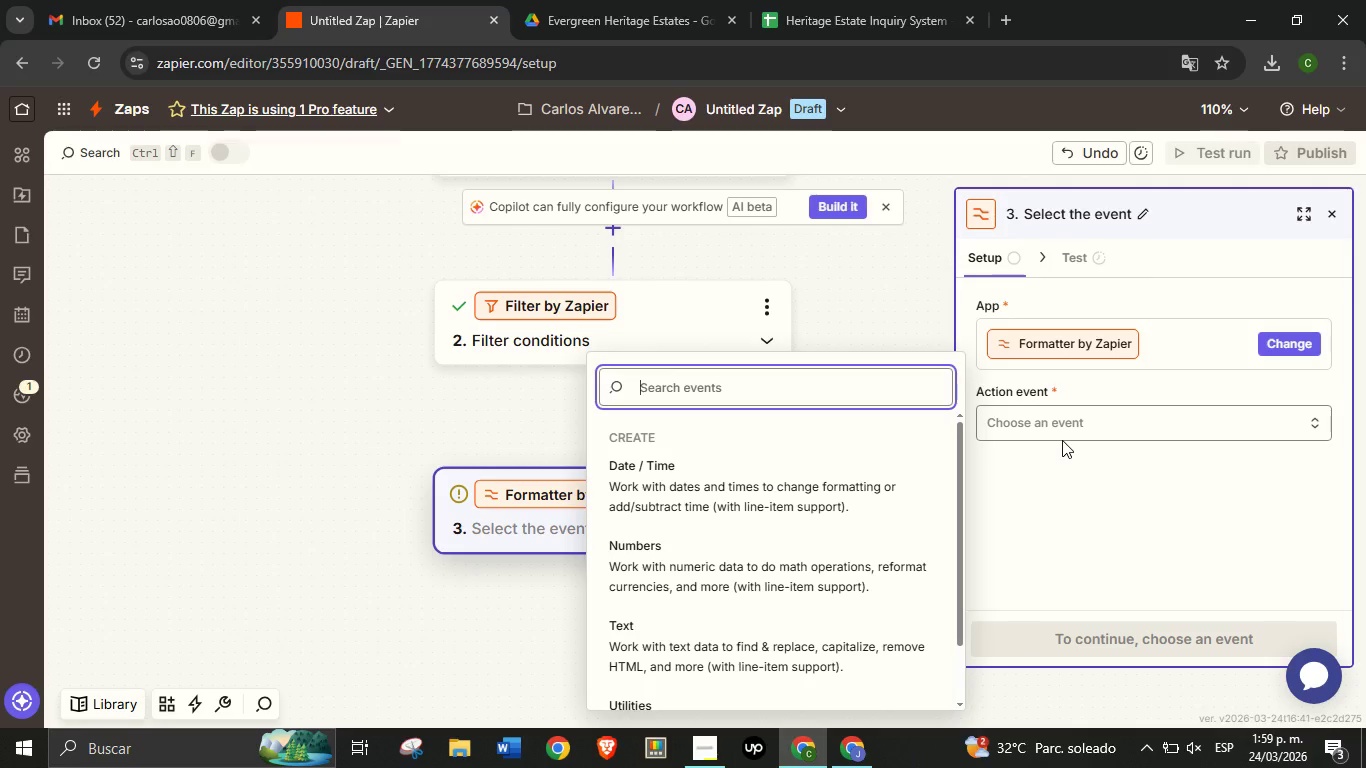 
wait(23.92)
 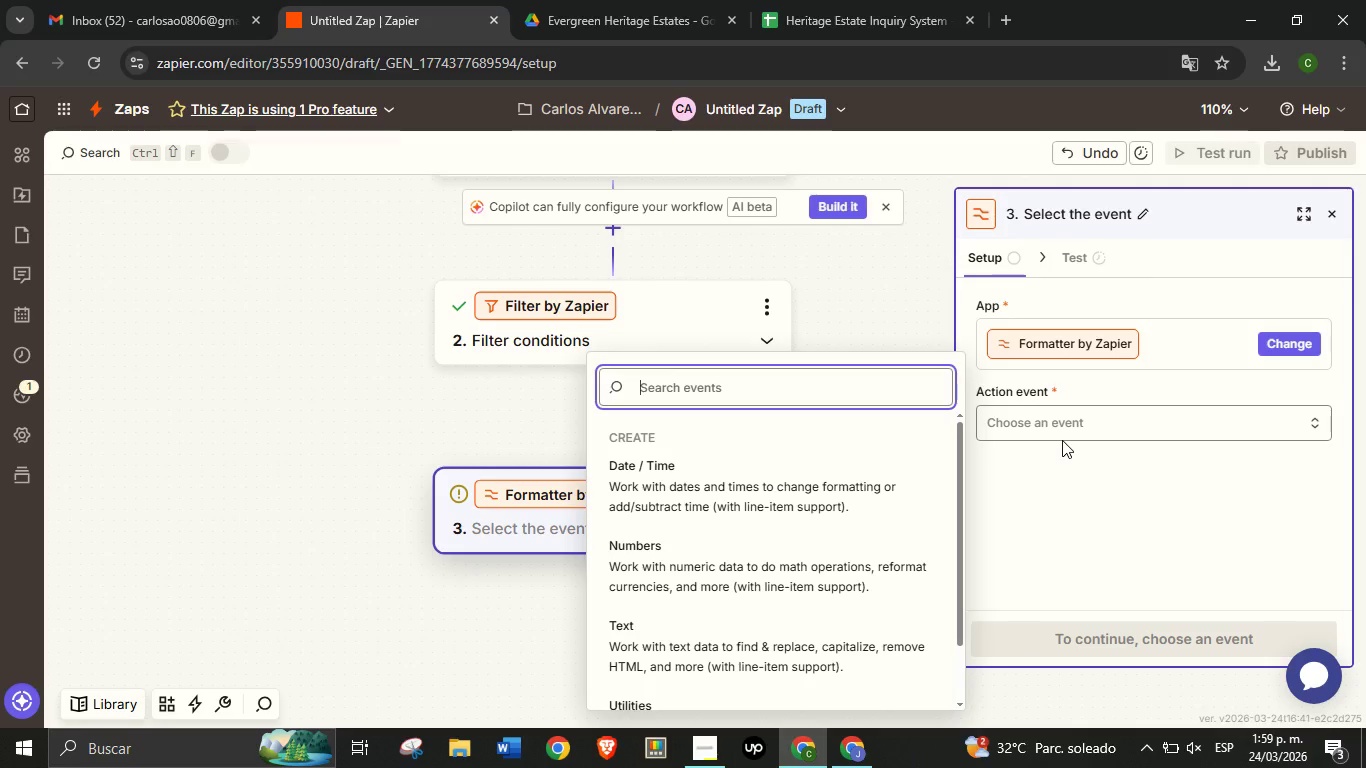 
scroll: coordinate [740, 603], scroll_direction: down, amount: 2.0
 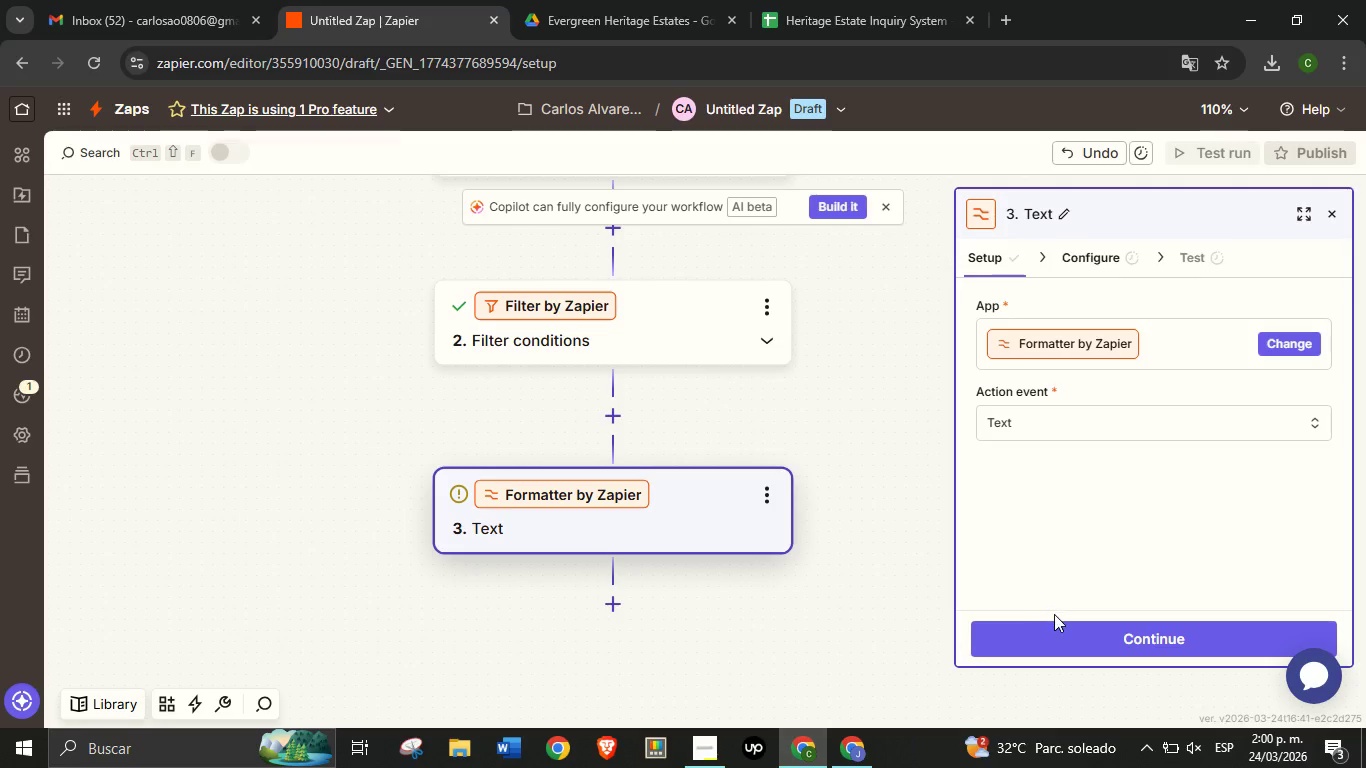 
wait(5.32)
 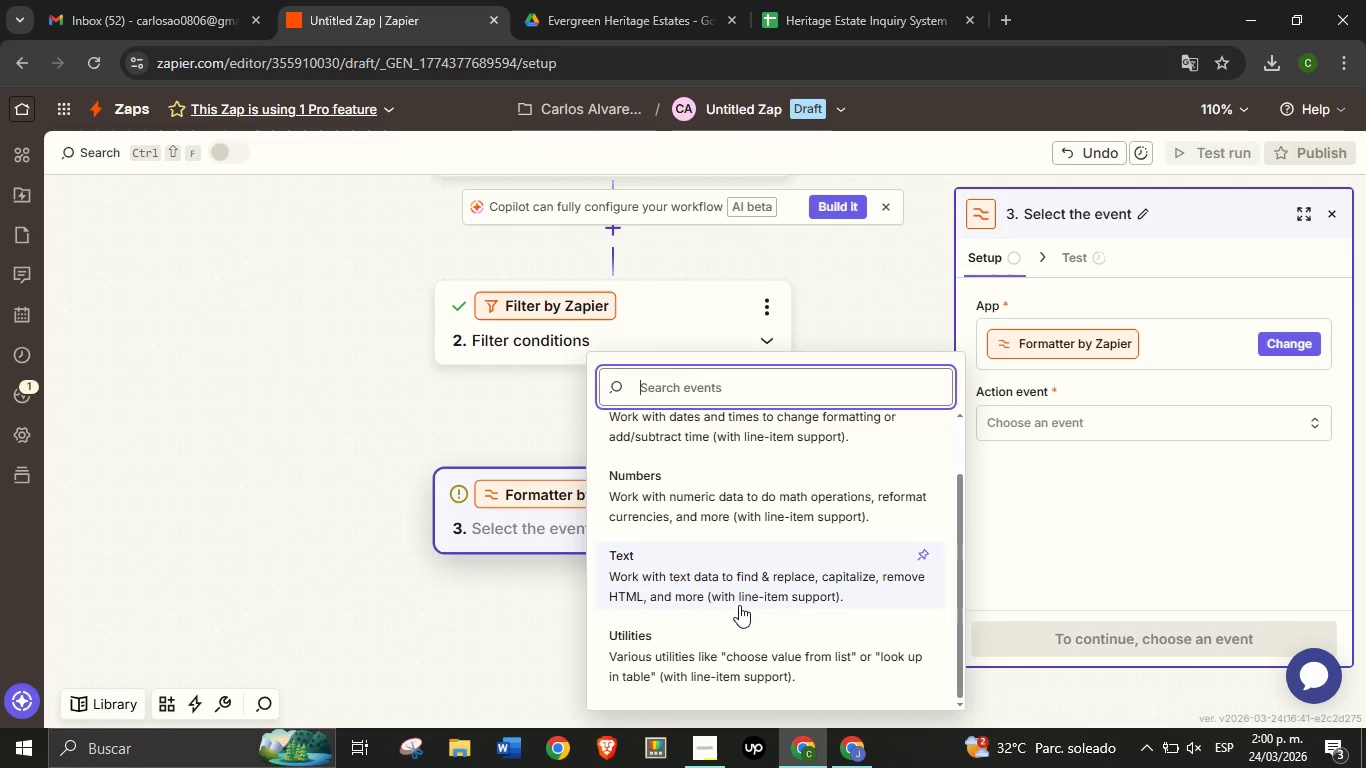 
left_click([1076, 629])
 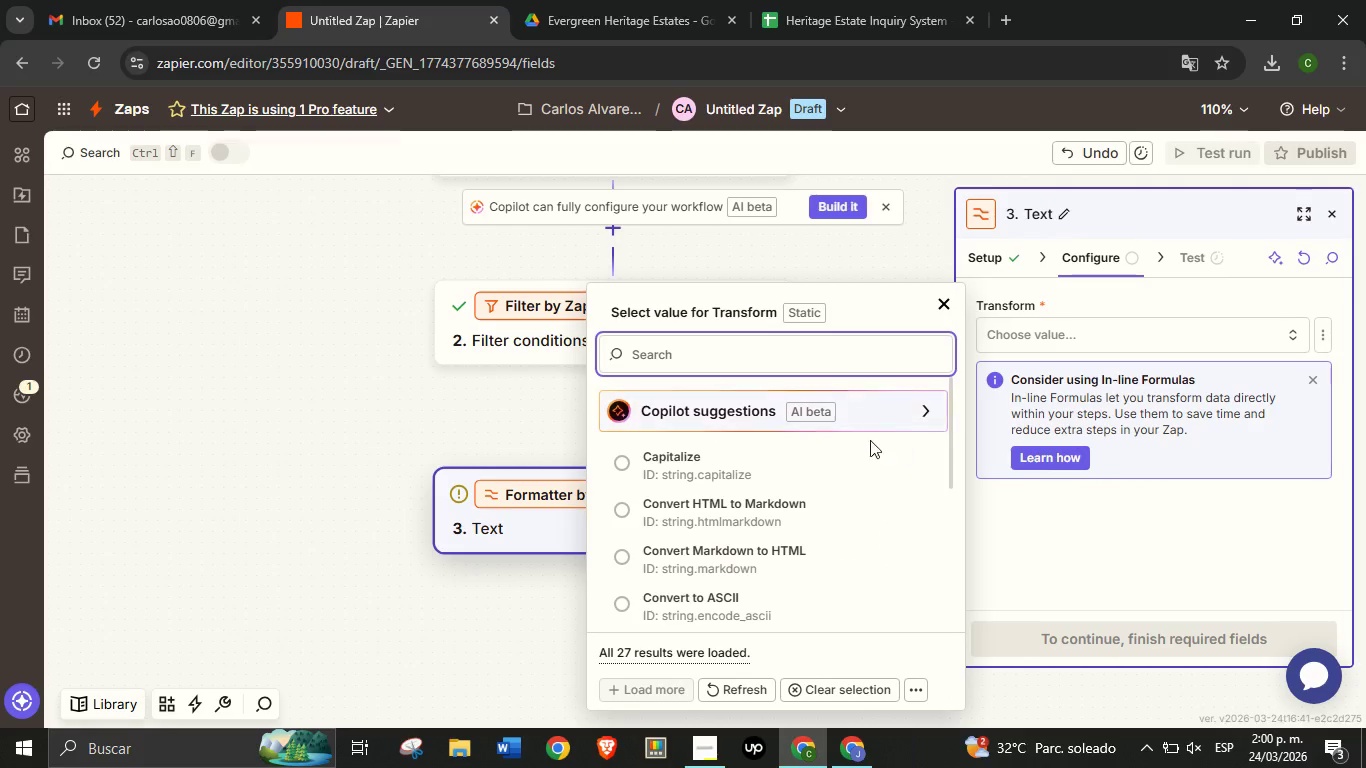 
scroll: coordinate [830, 528], scroll_direction: down, amount: 2.0
 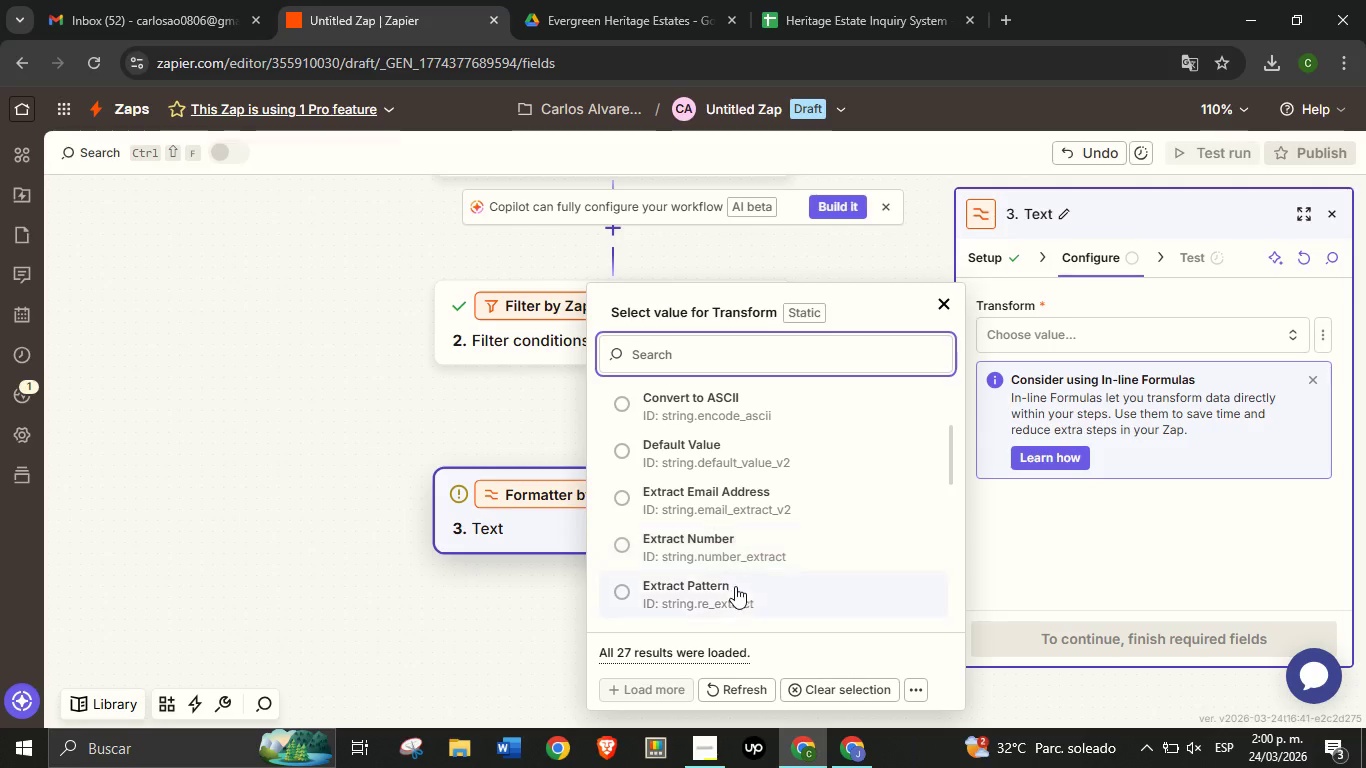 
left_click([735, 586])
 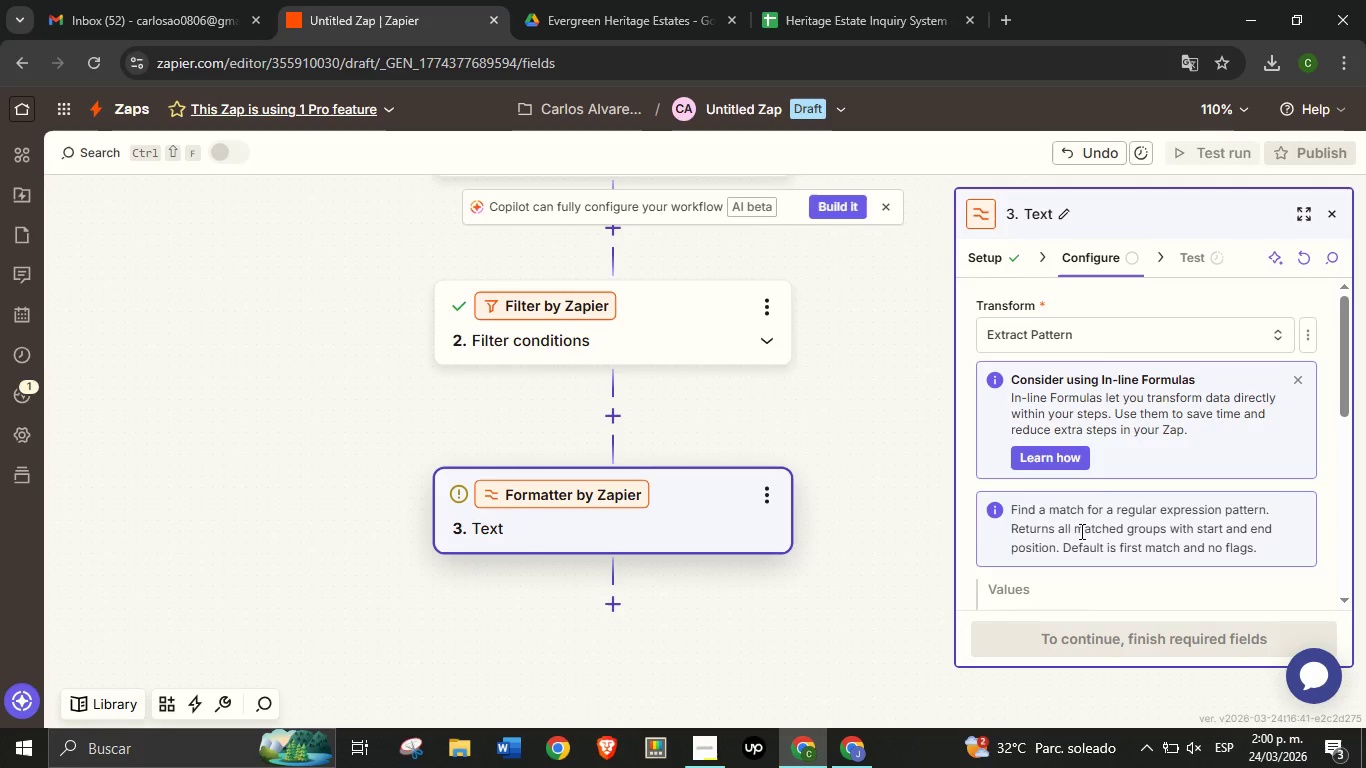 
scroll: coordinate [1174, 464], scroll_direction: down, amount: 3.0
 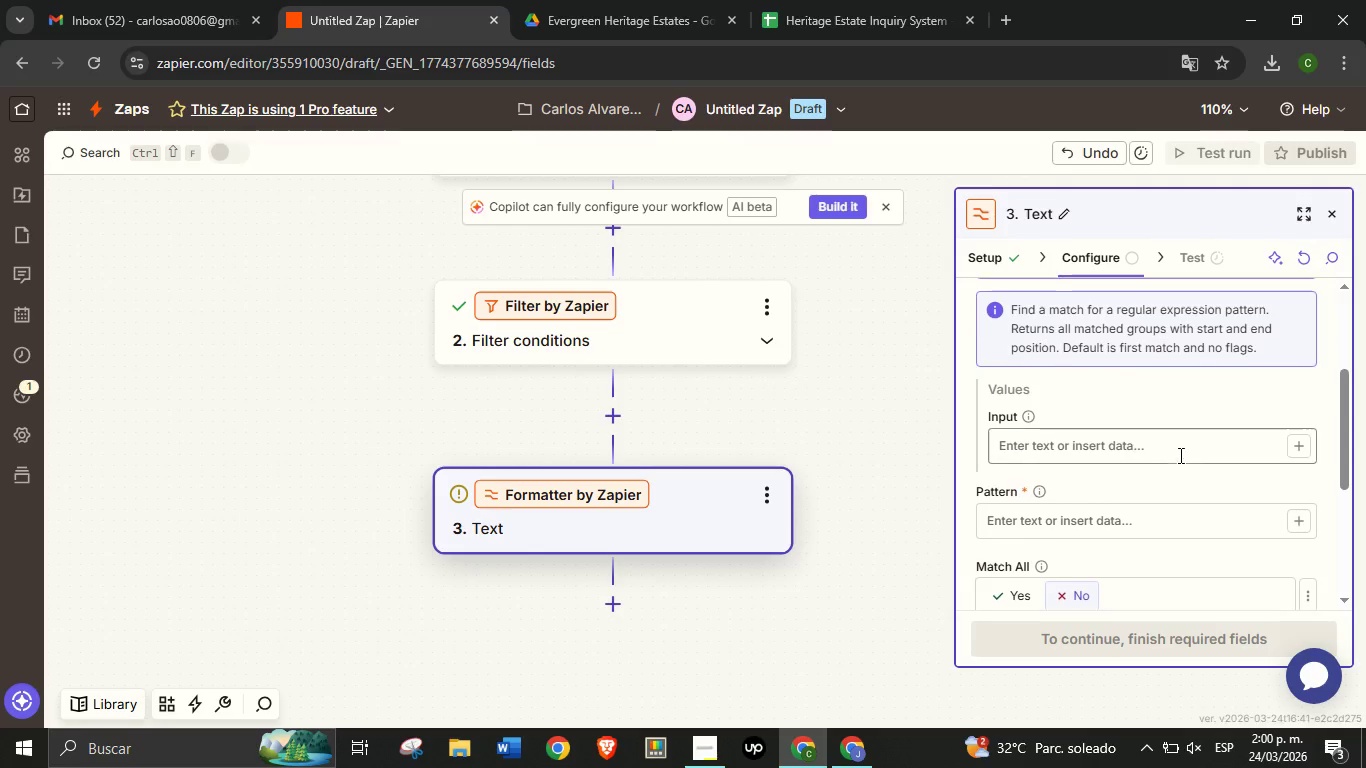 
scroll: coordinate [1174, 464], scroll_direction: up, amount: 1.0
 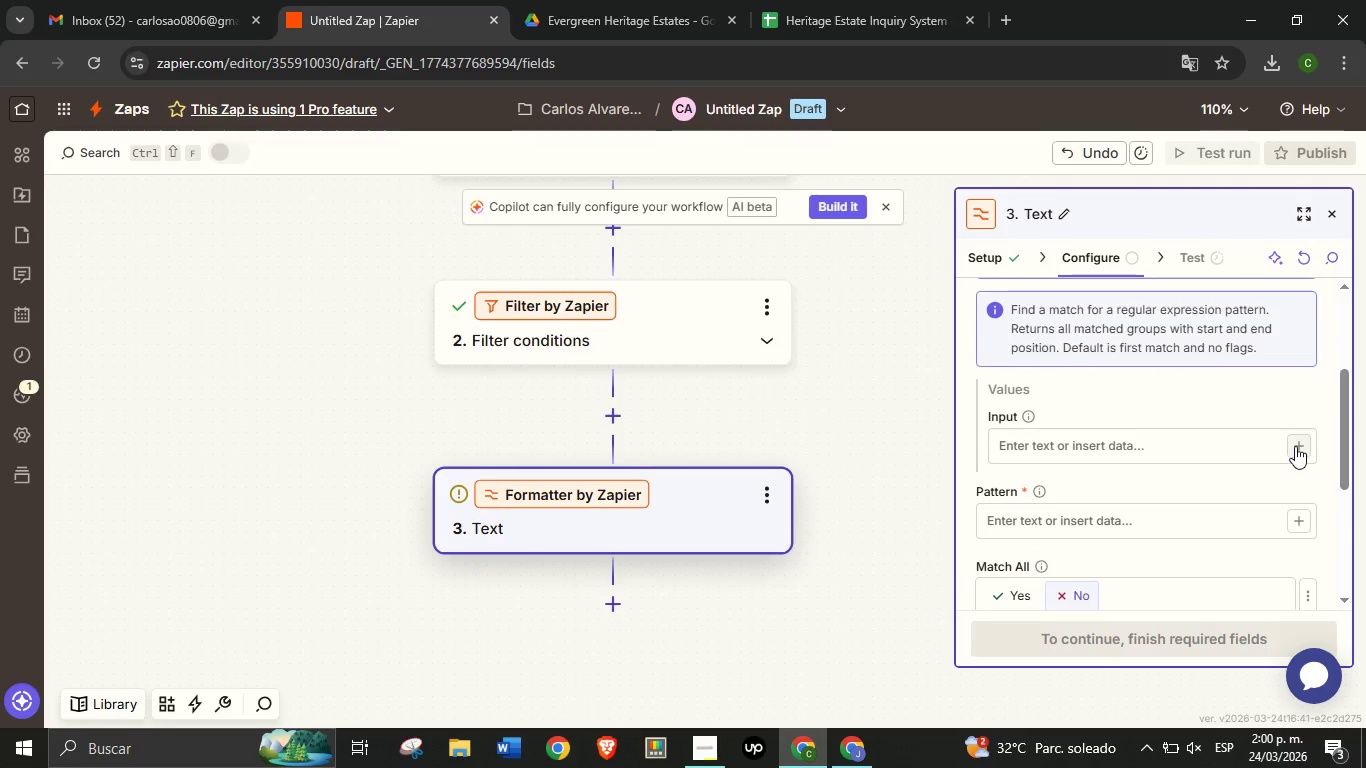 
left_click([1295, 446])
 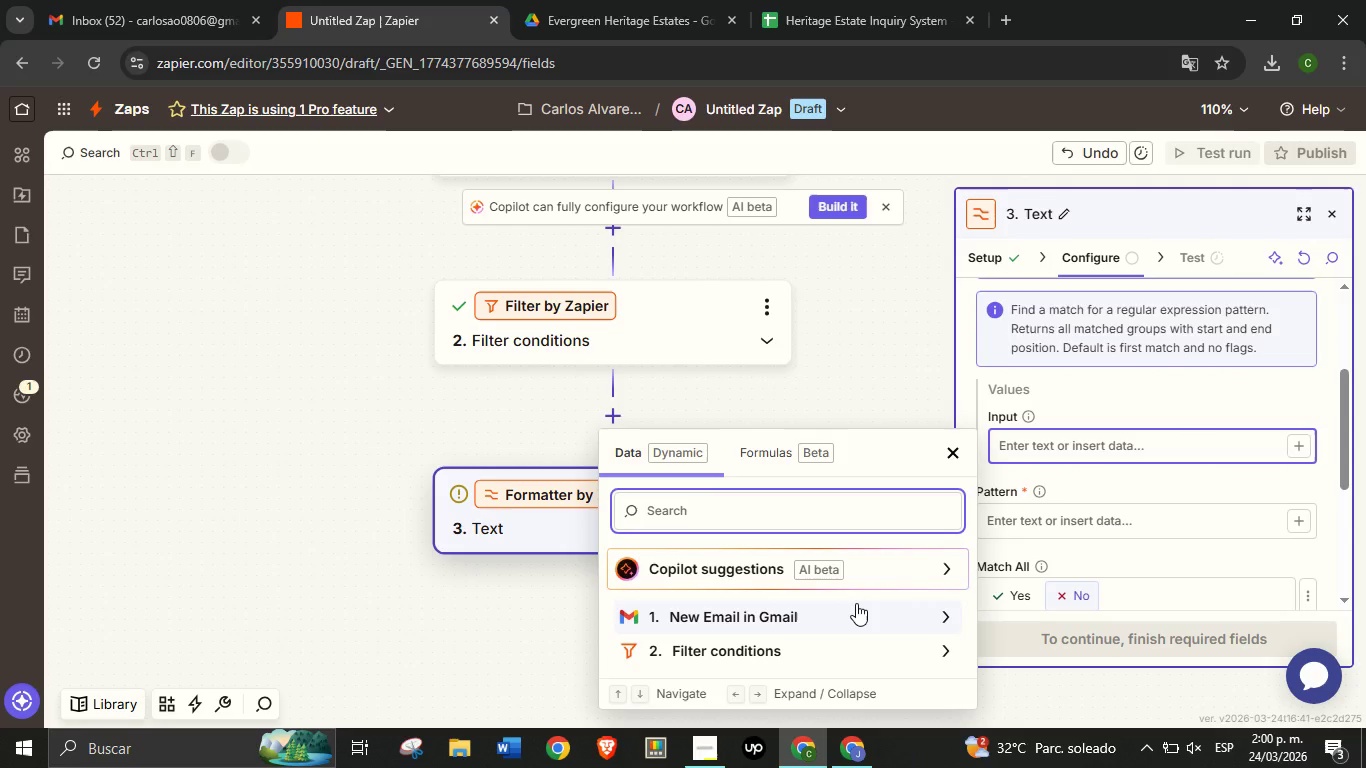 
left_click([856, 603])
 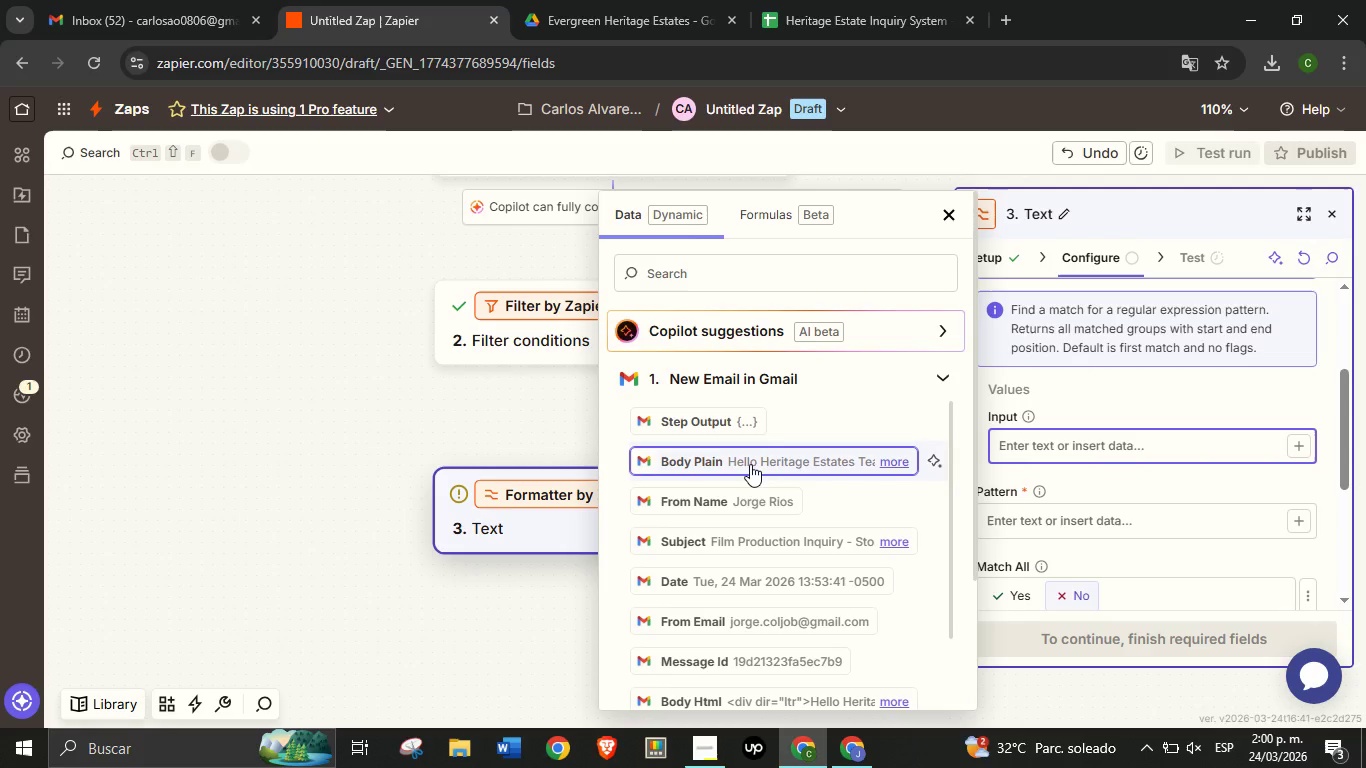 
left_click([750, 464])
 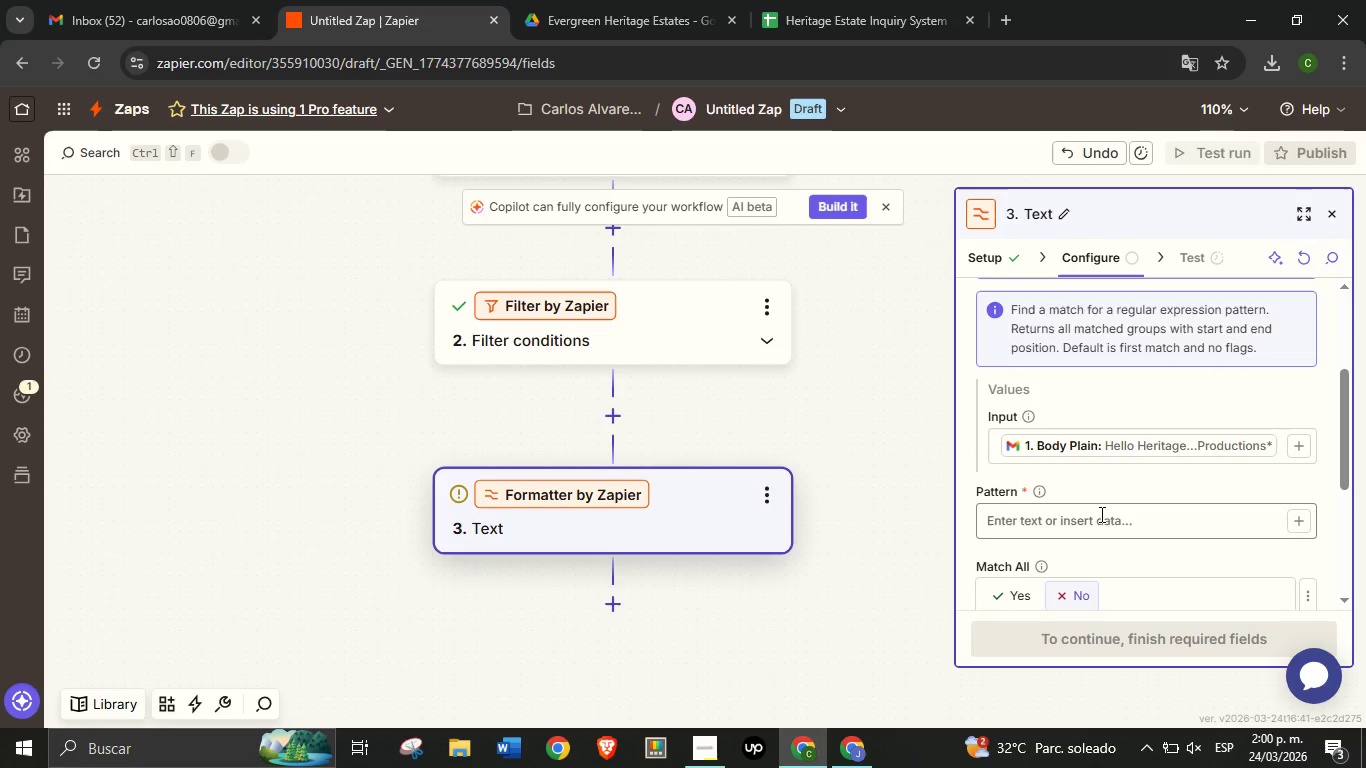 
double_click([1100, 514])
 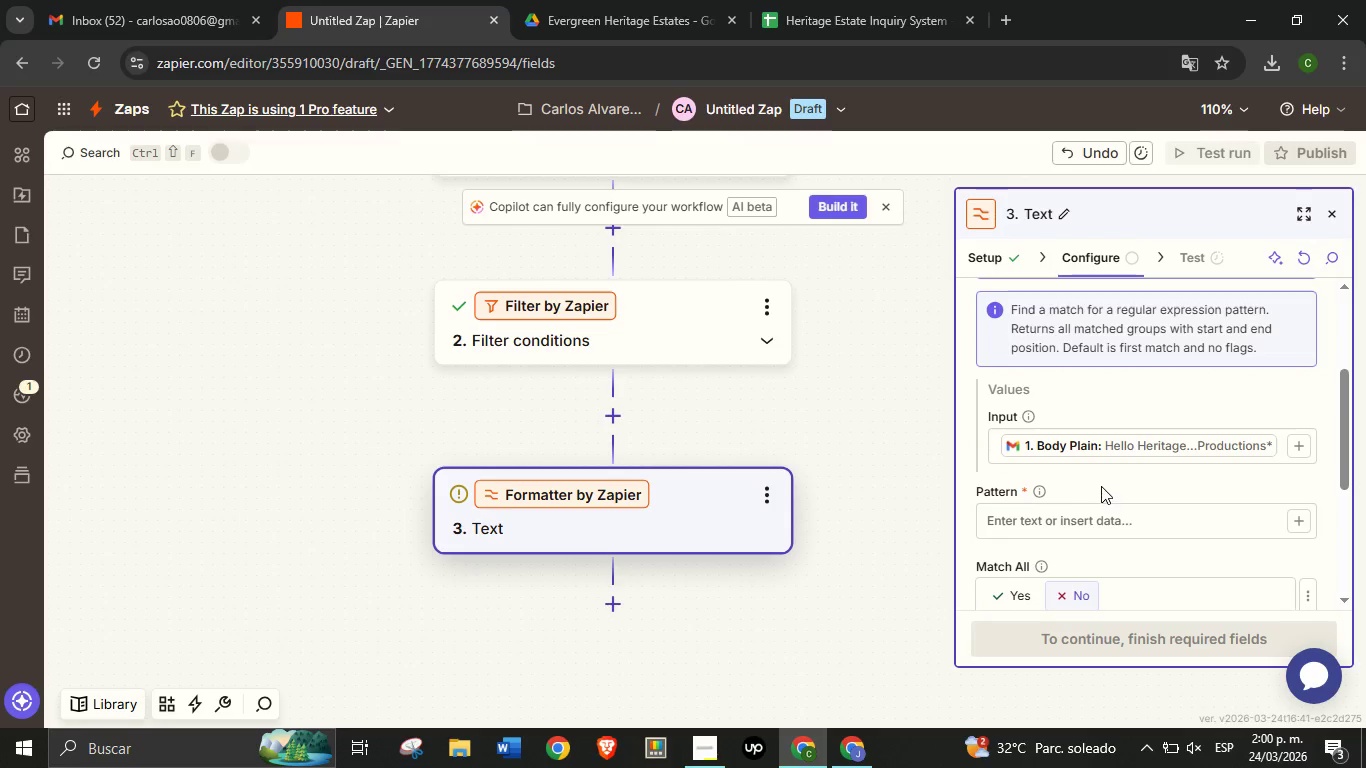 
left_click([1100, 488])
 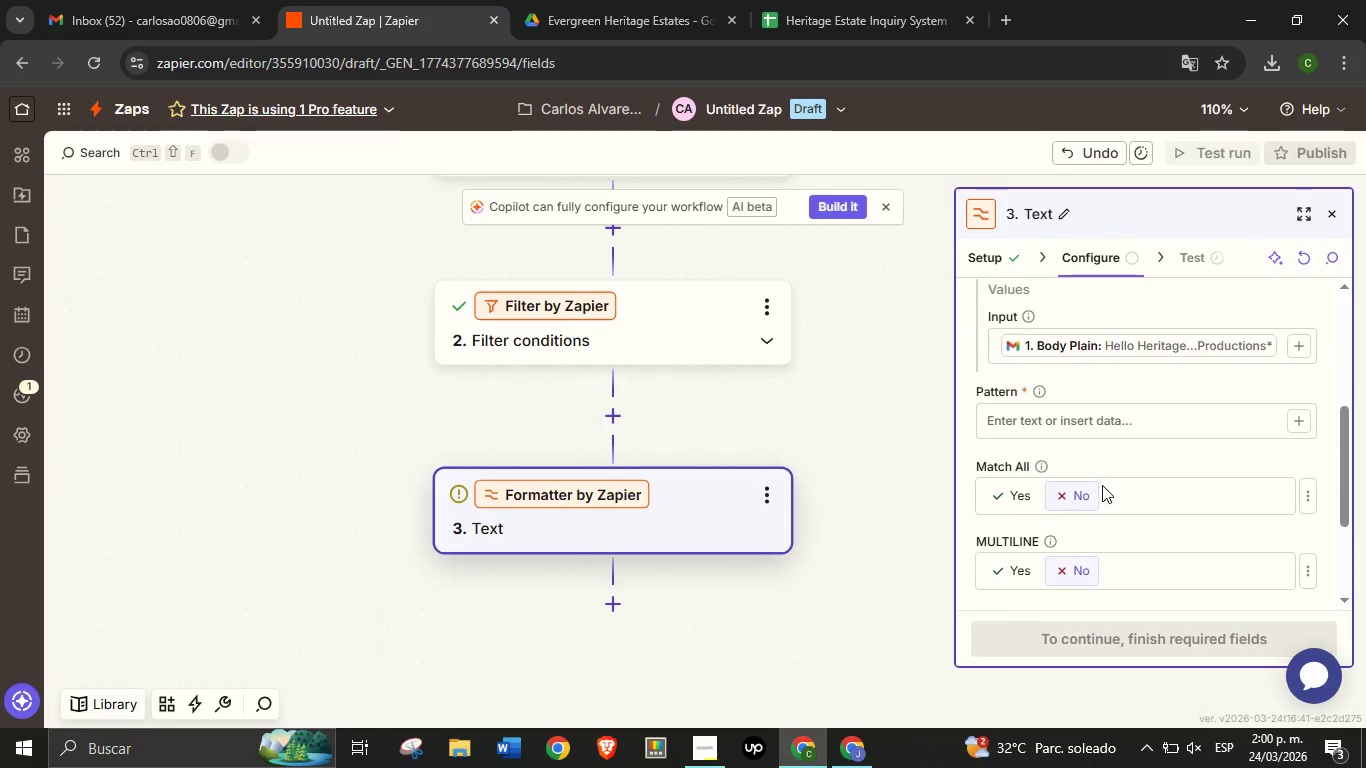 
scroll: coordinate [1101, 486], scroll_direction: down, amount: 1.0
 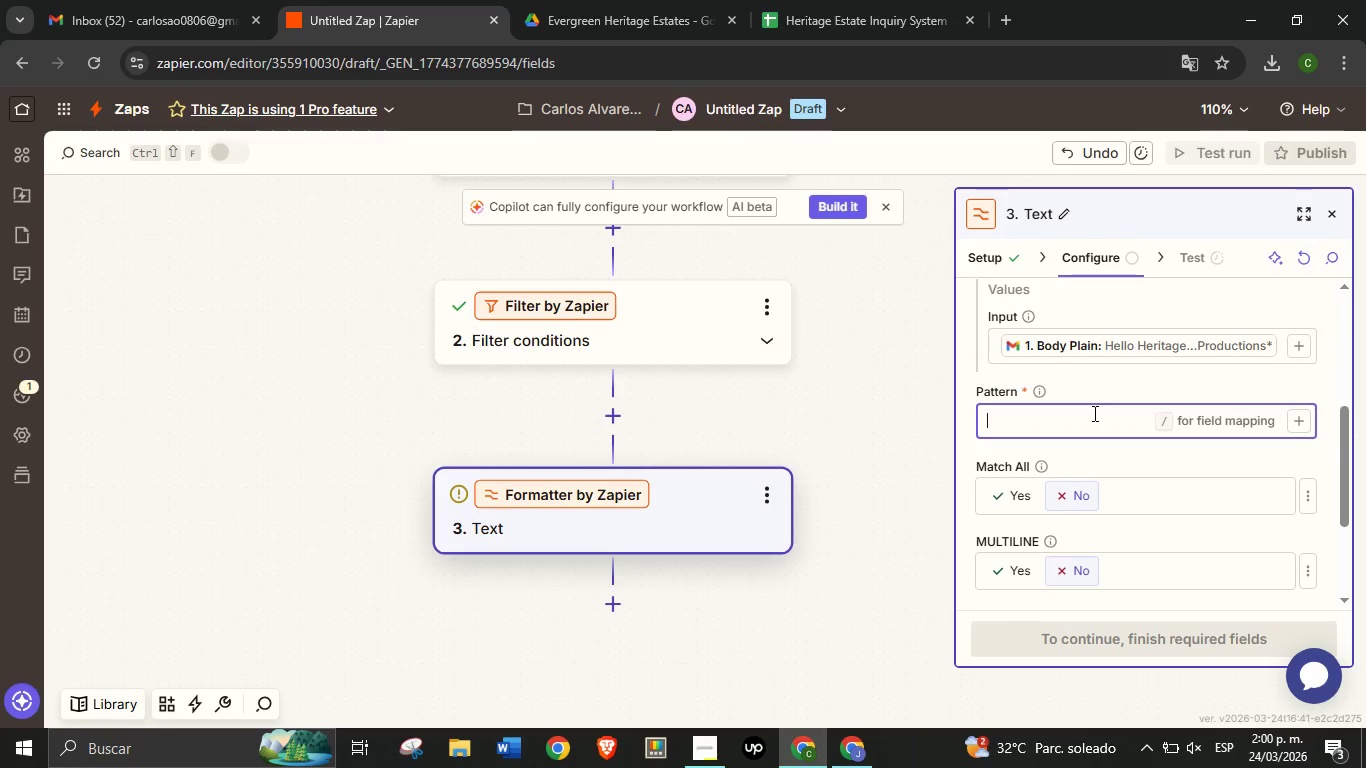 
left_click([1093, 413])
 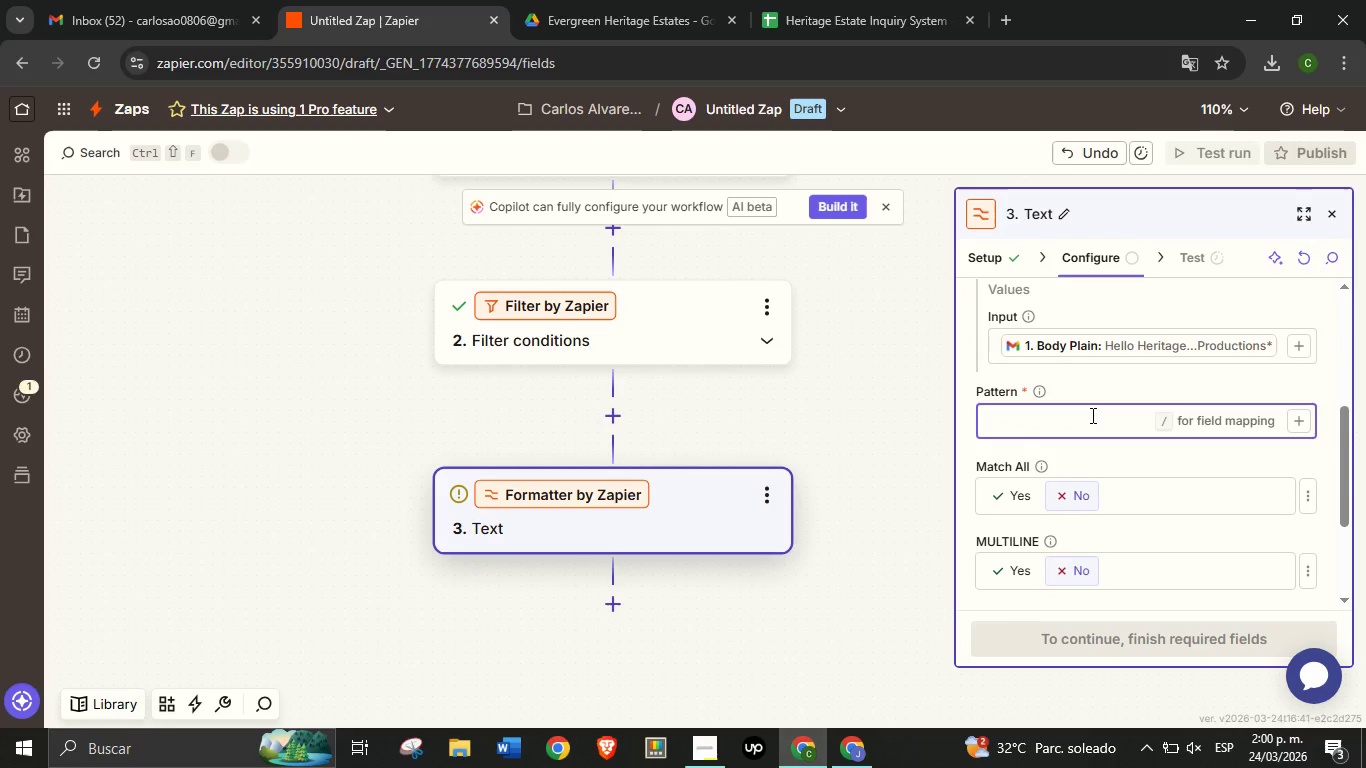 
type(Name>)
 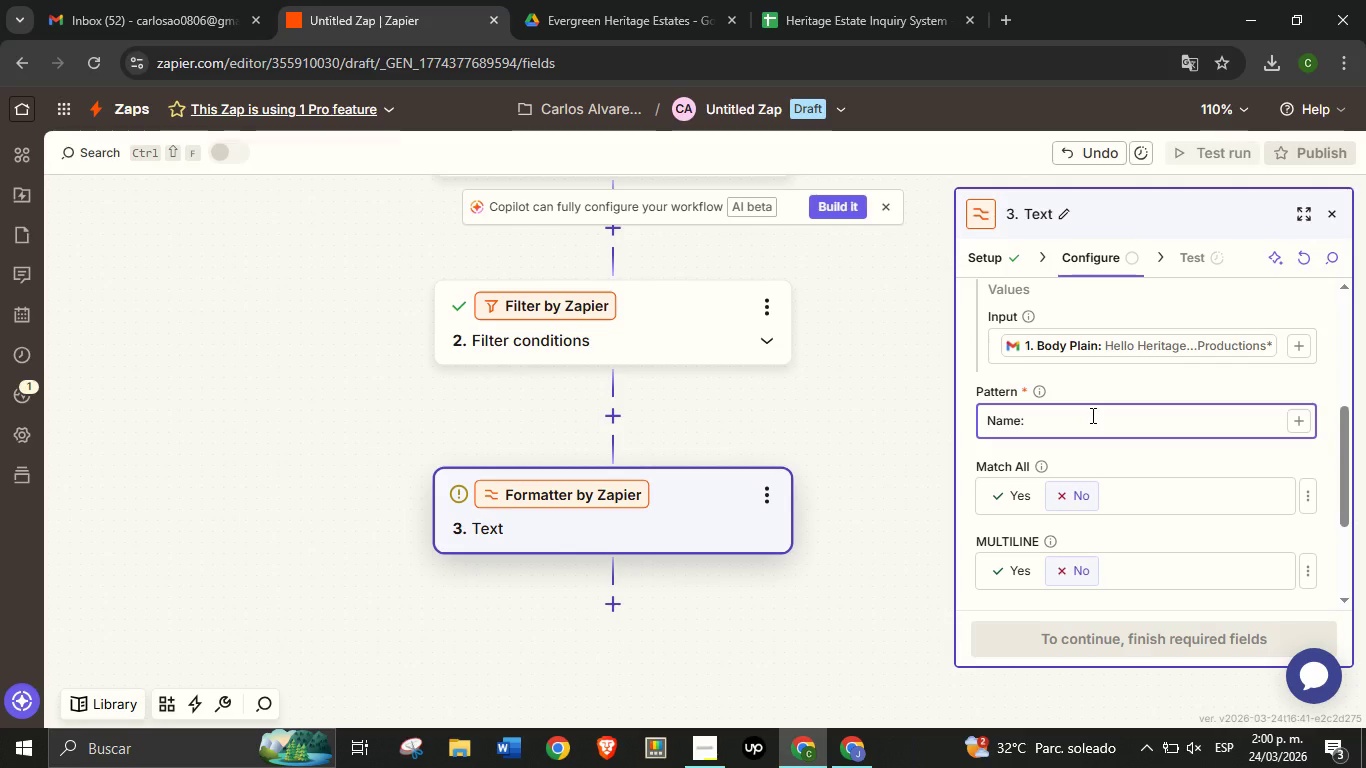 
key(Alt+Control+BracketLeft)
 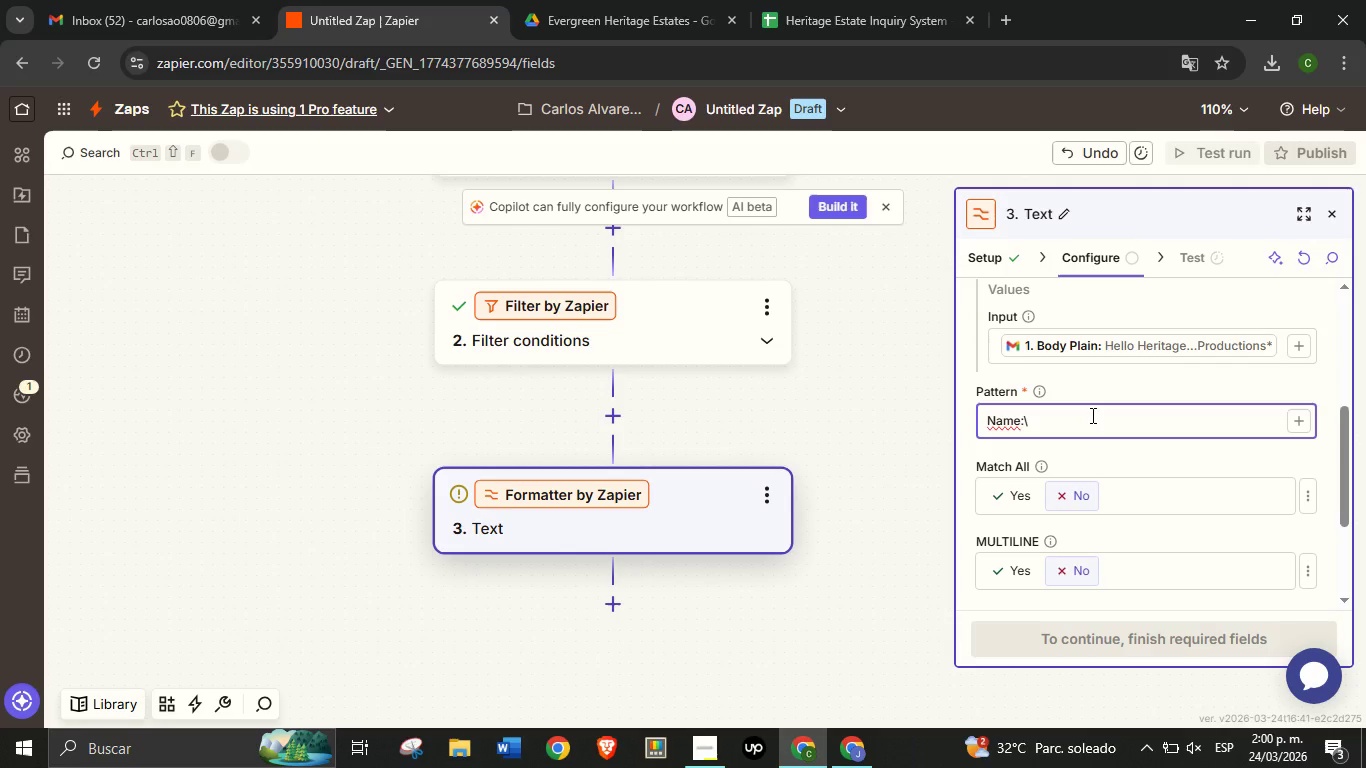 
key(S)
 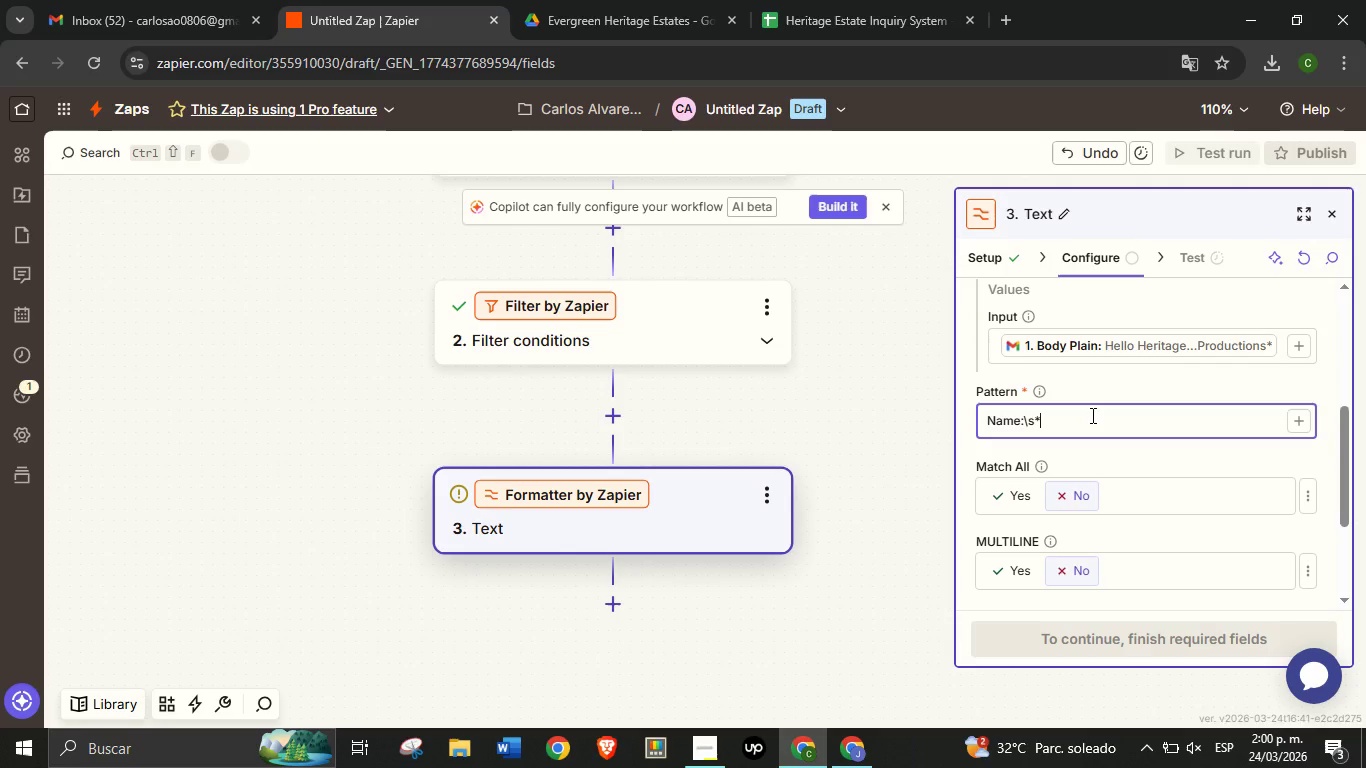 
key(Shift+Equal)
 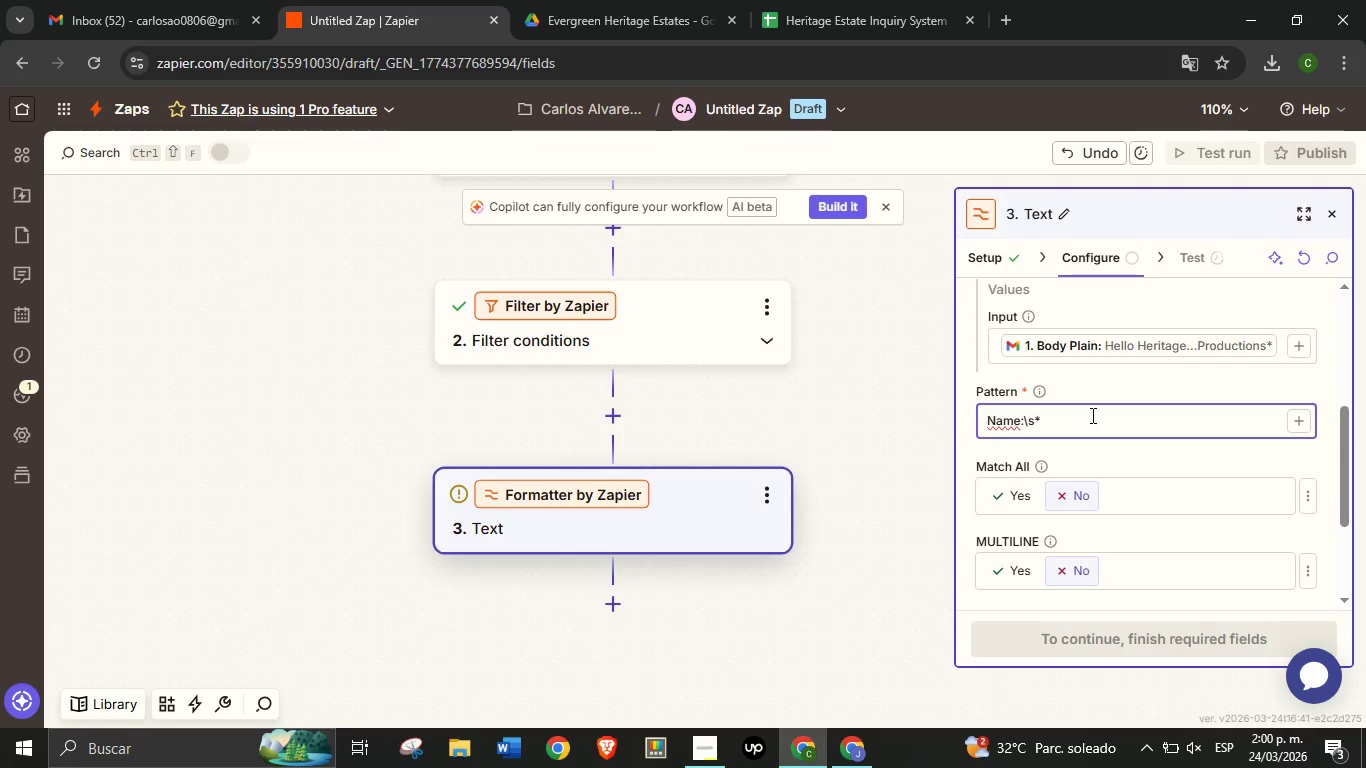 
key(Shift+8)
 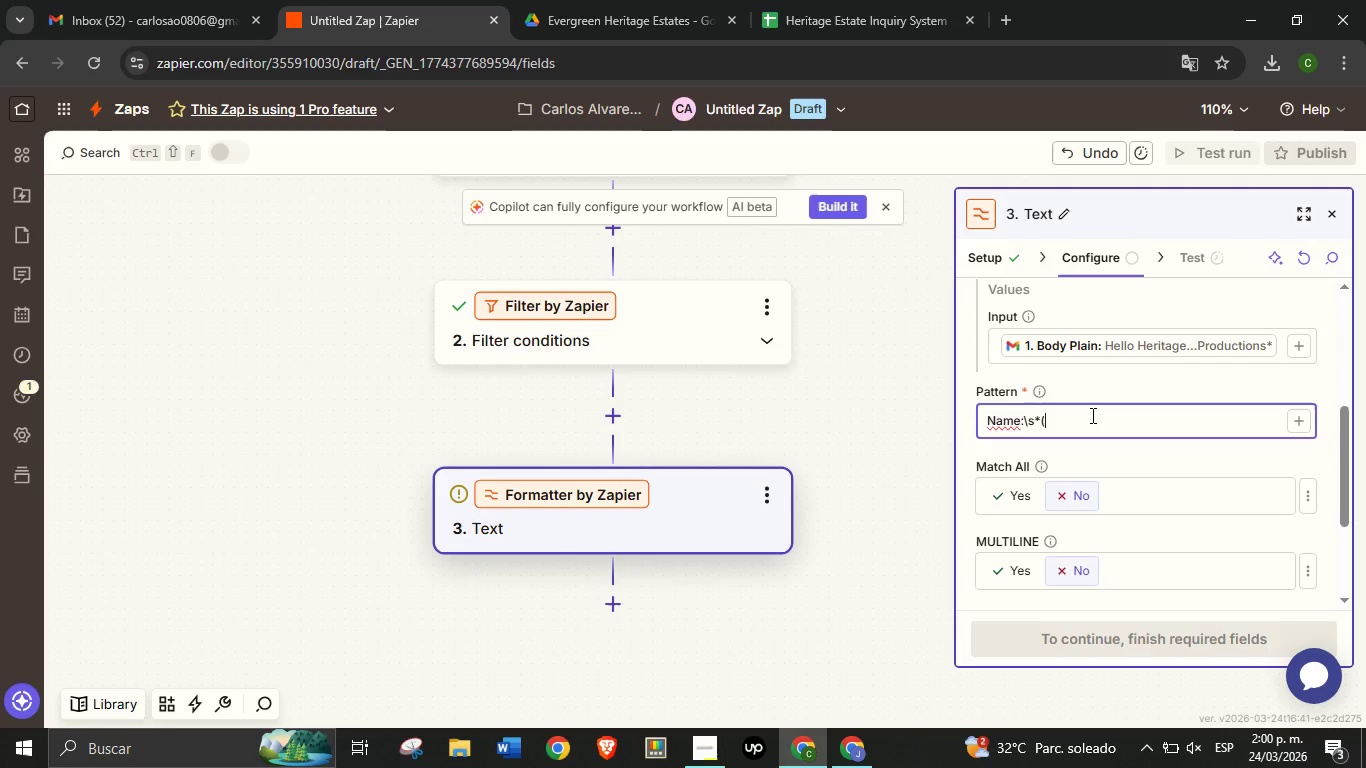 
key(Period)
 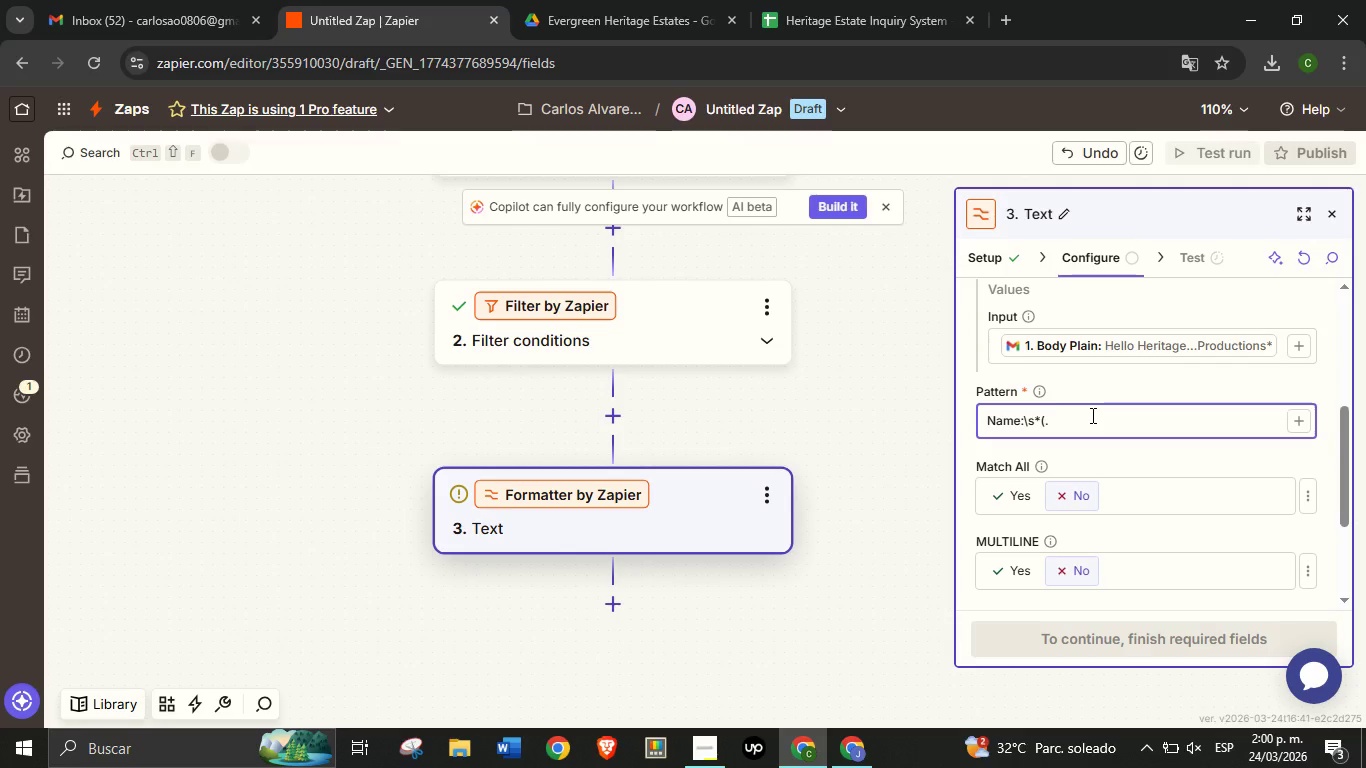 
key(Shift+Equal)
 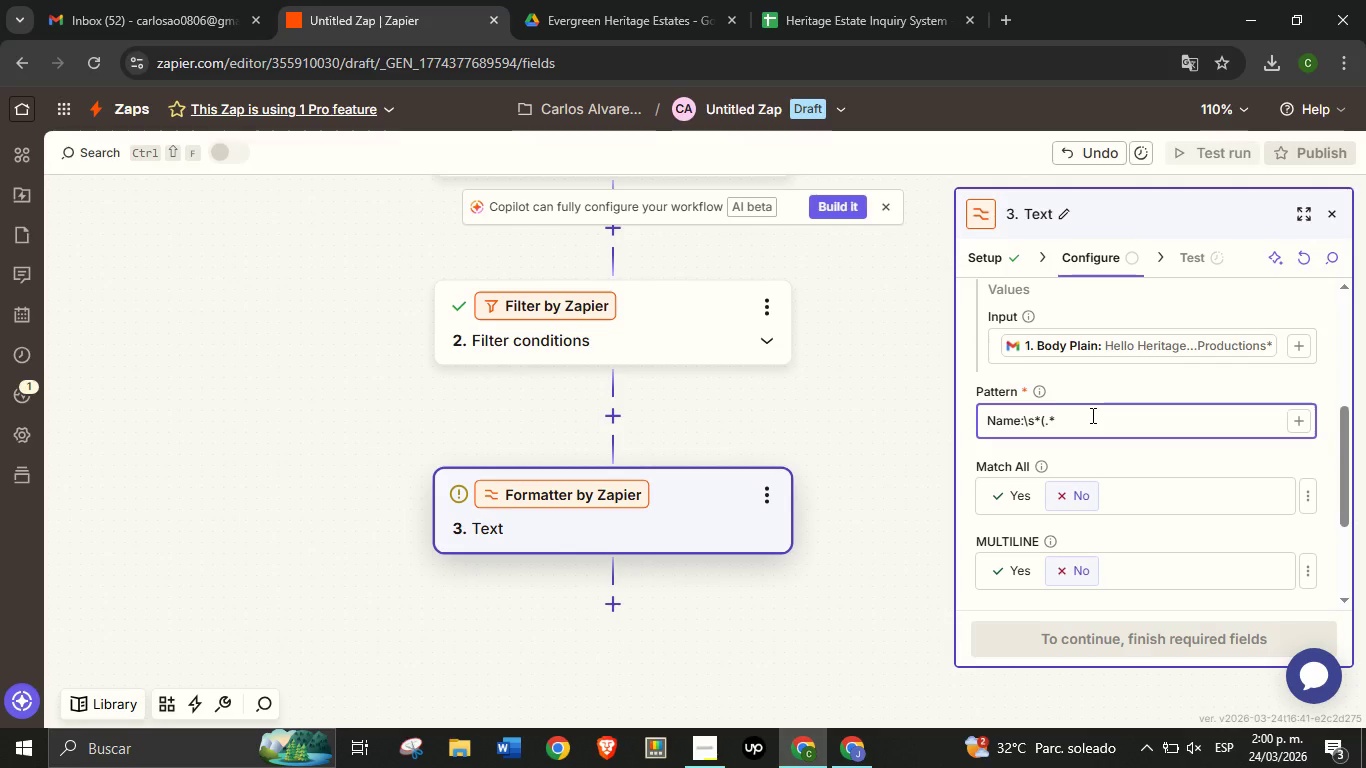 
key(Shift+9)
 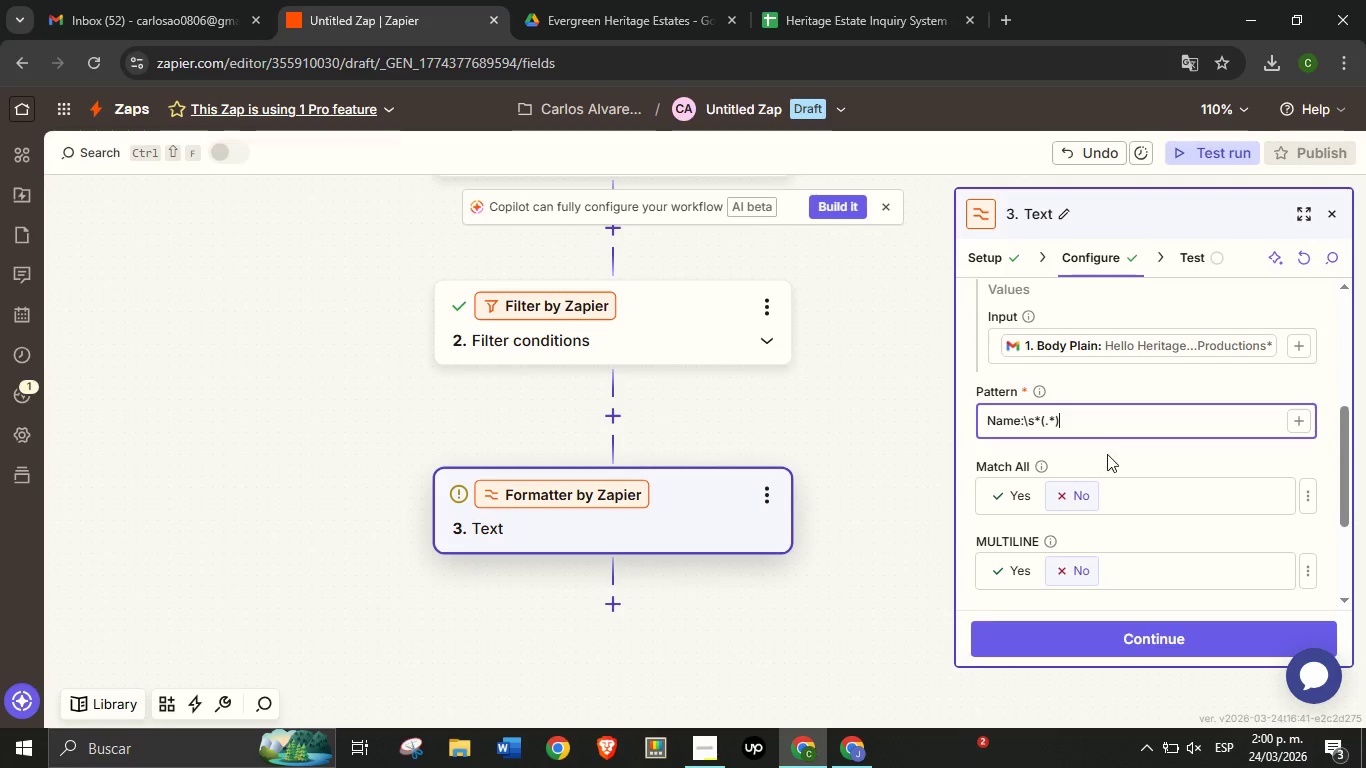 
scroll: coordinate [1101, 462], scroll_direction: down, amount: 1.0
 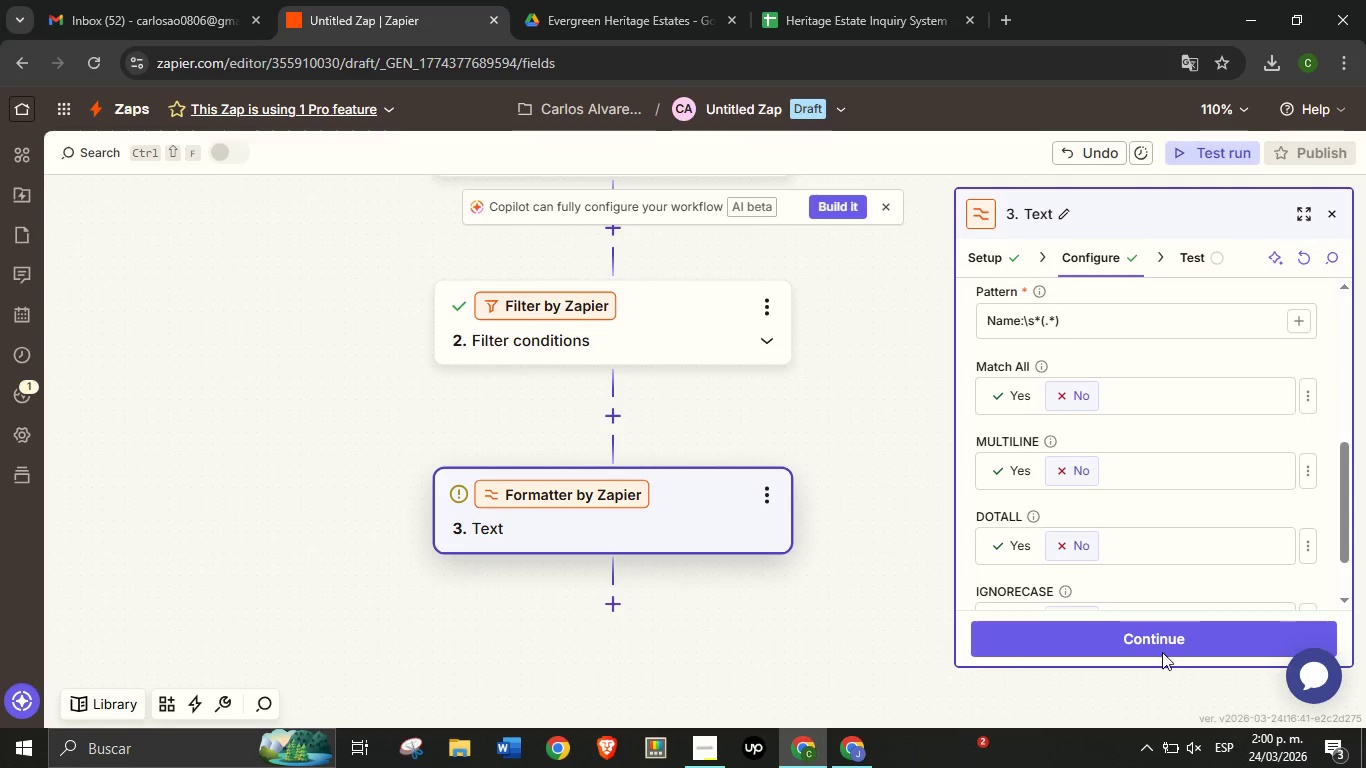 
left_click([1162, 652])
 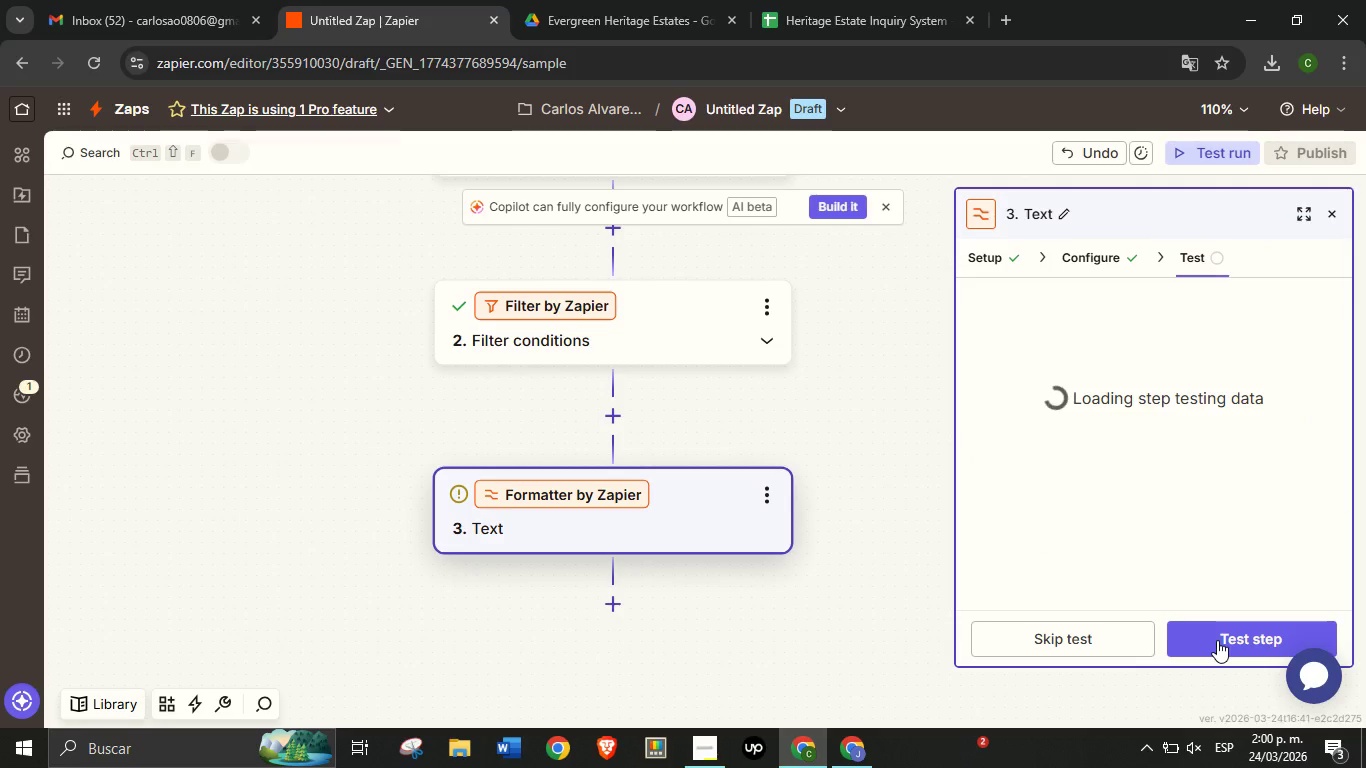 
left_click([1217, 640])
 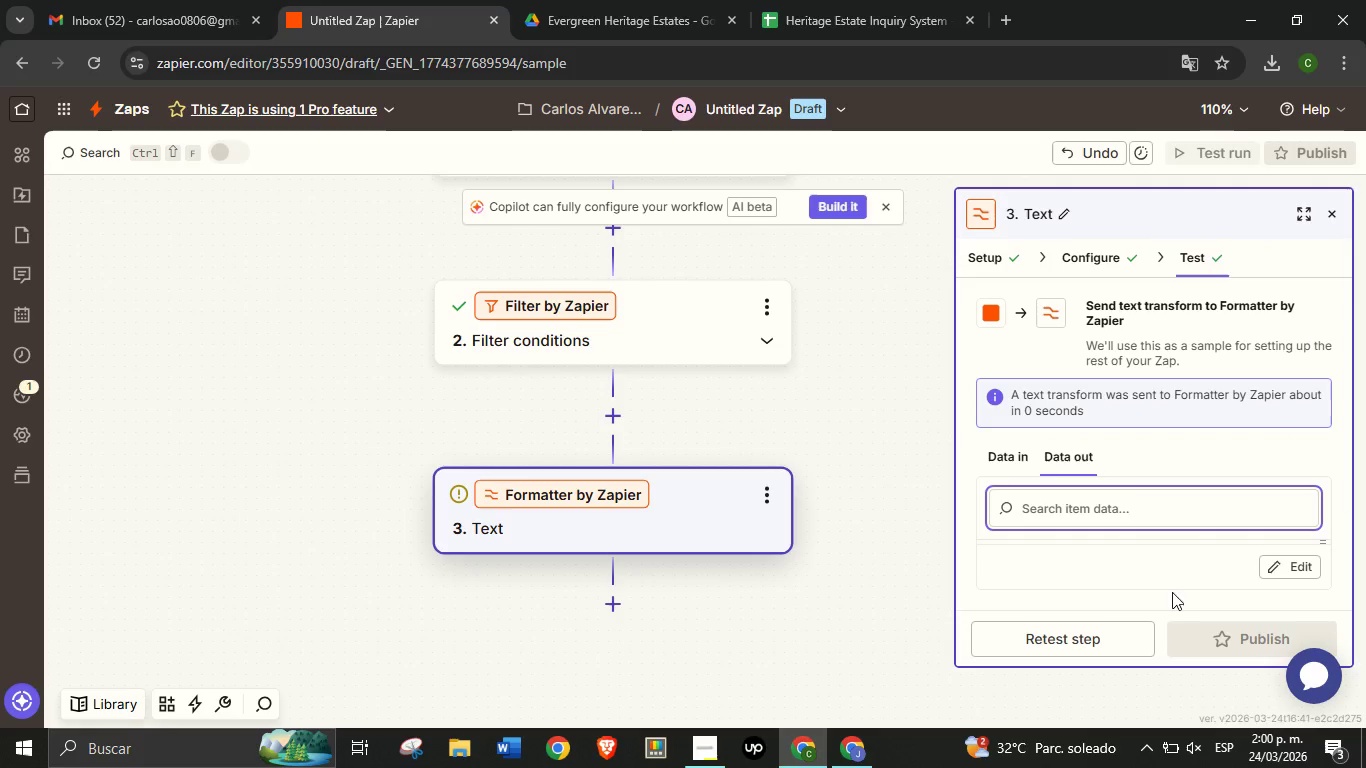 
scroll: coordinate [1185, 533], scroll_direction: down, amount: 3.0
 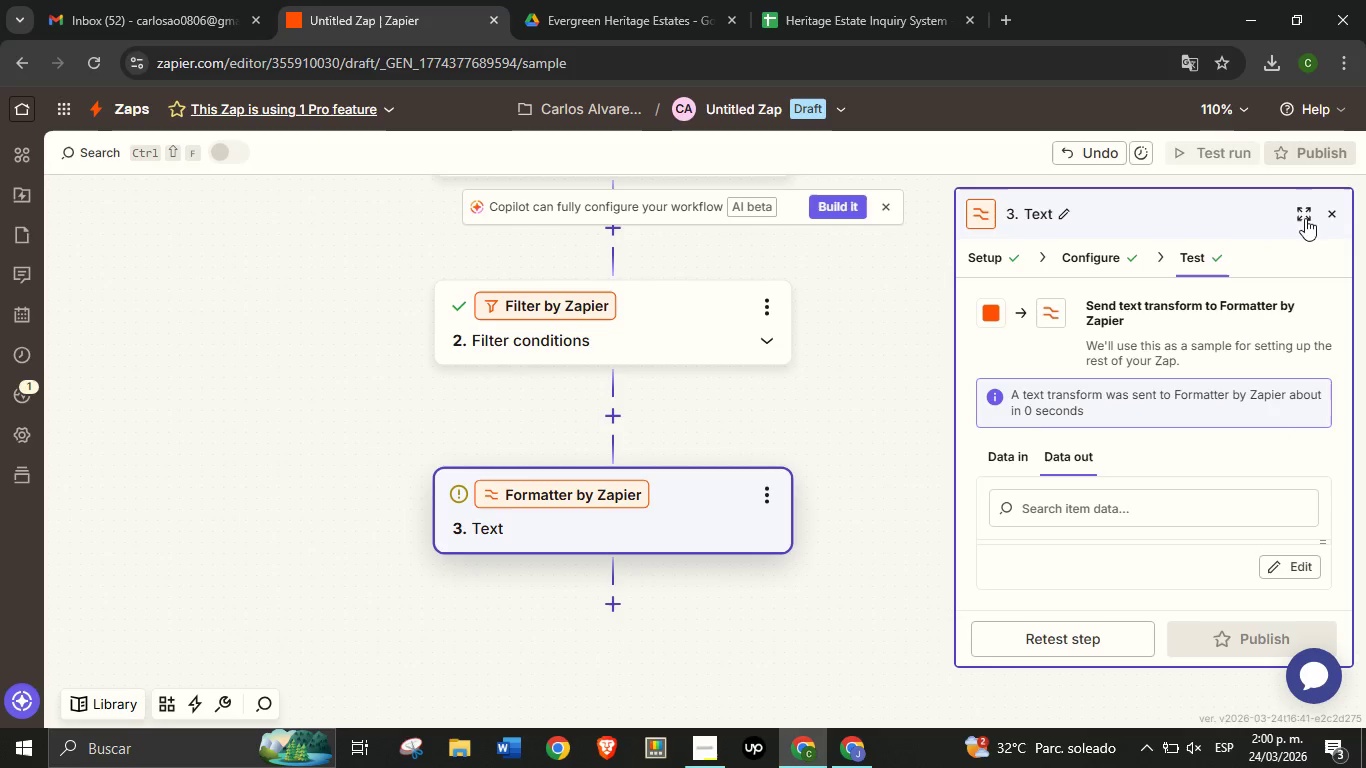 
left_click([1305, 218])
 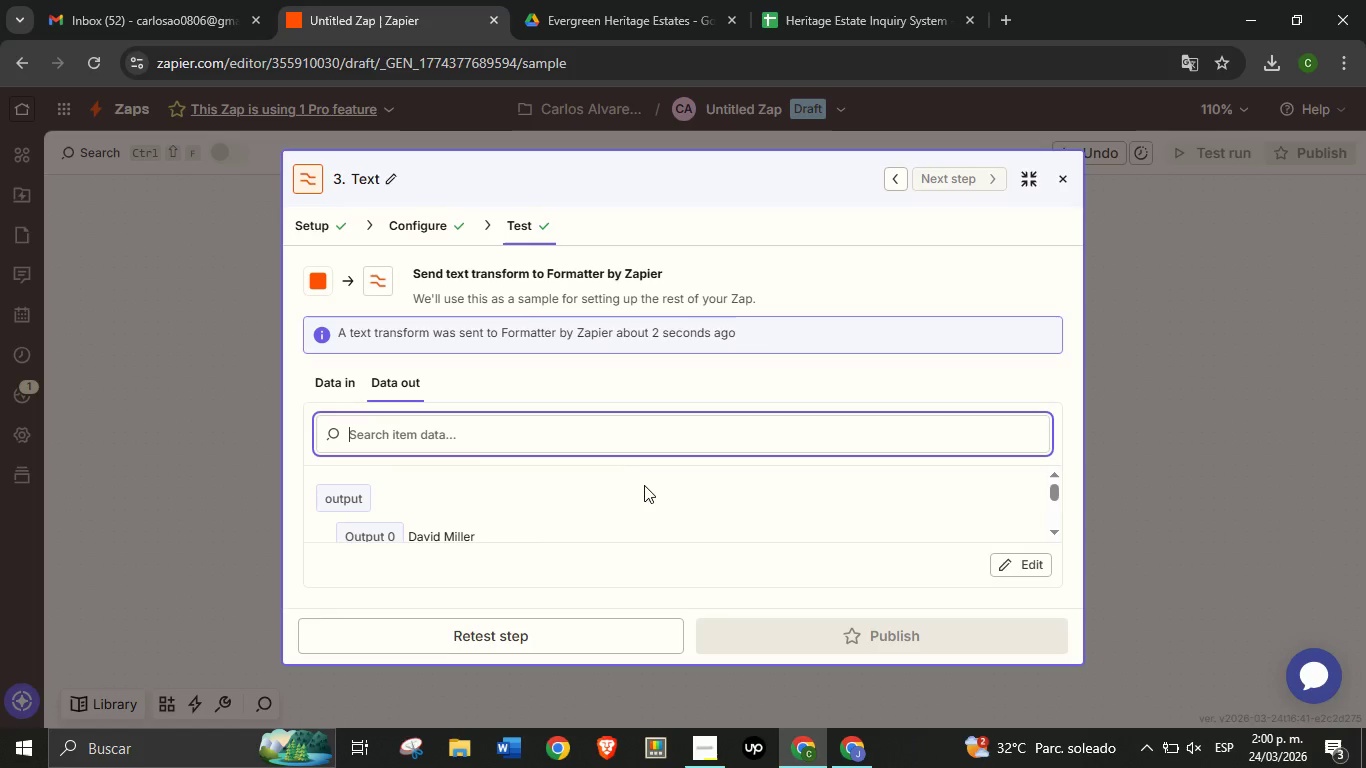 
scroll: coordinate [645, 490], scroll_direction: down, amount: 1.0
 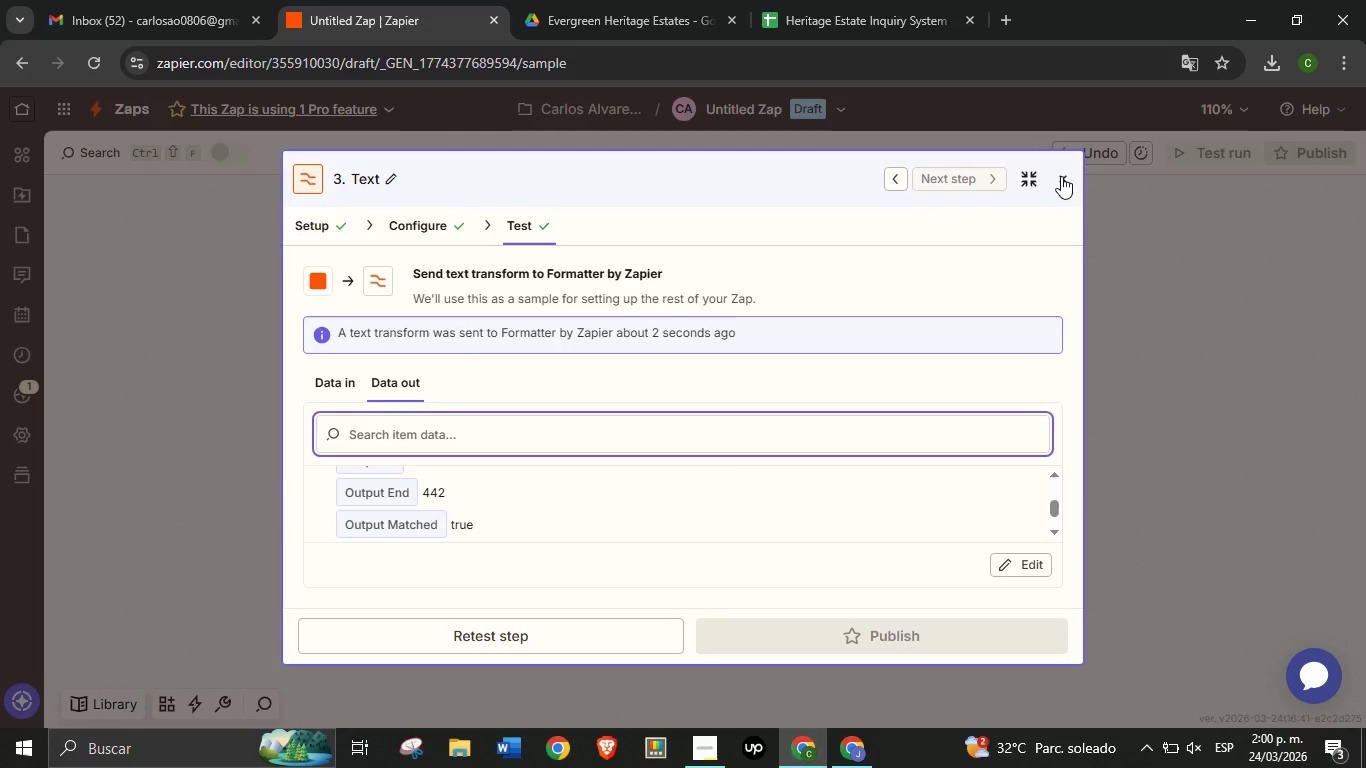 
left_click([1061, 176])
 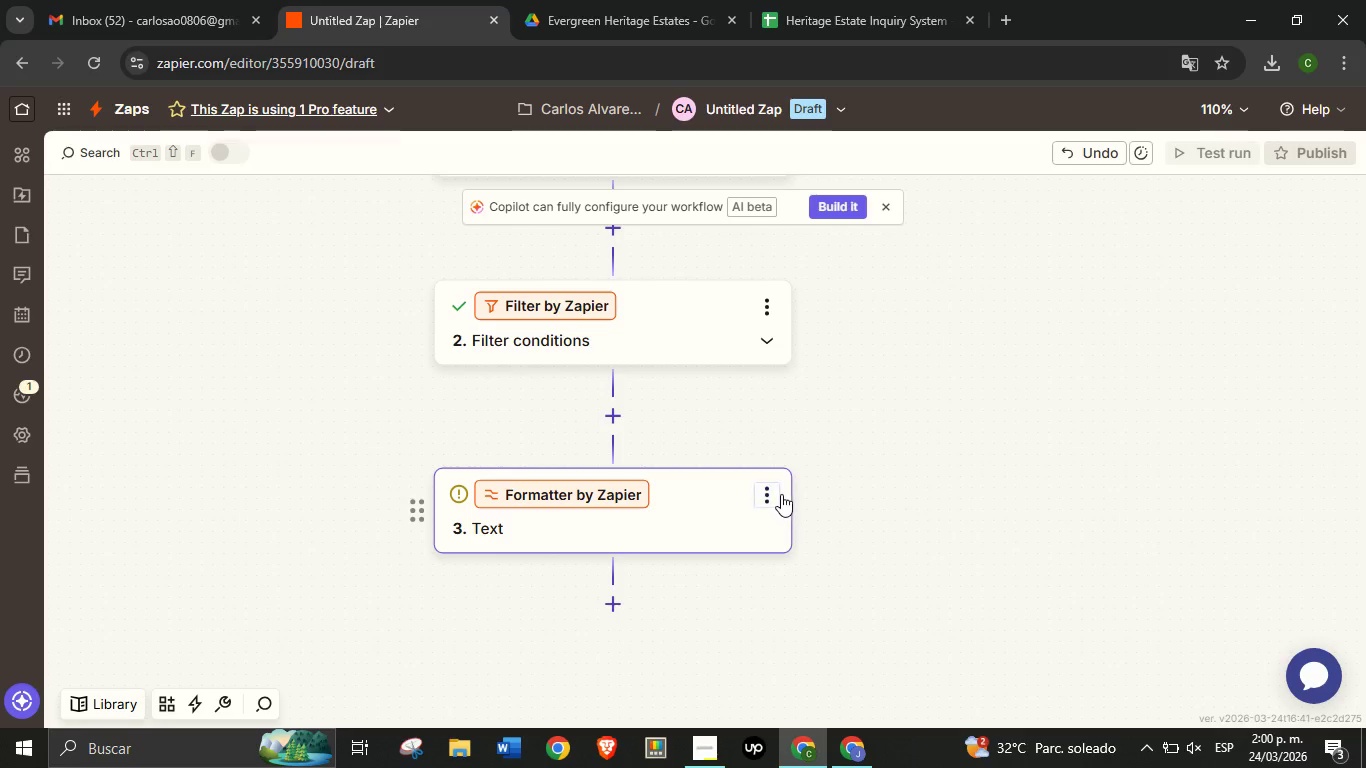 
left_click([770, 495])
 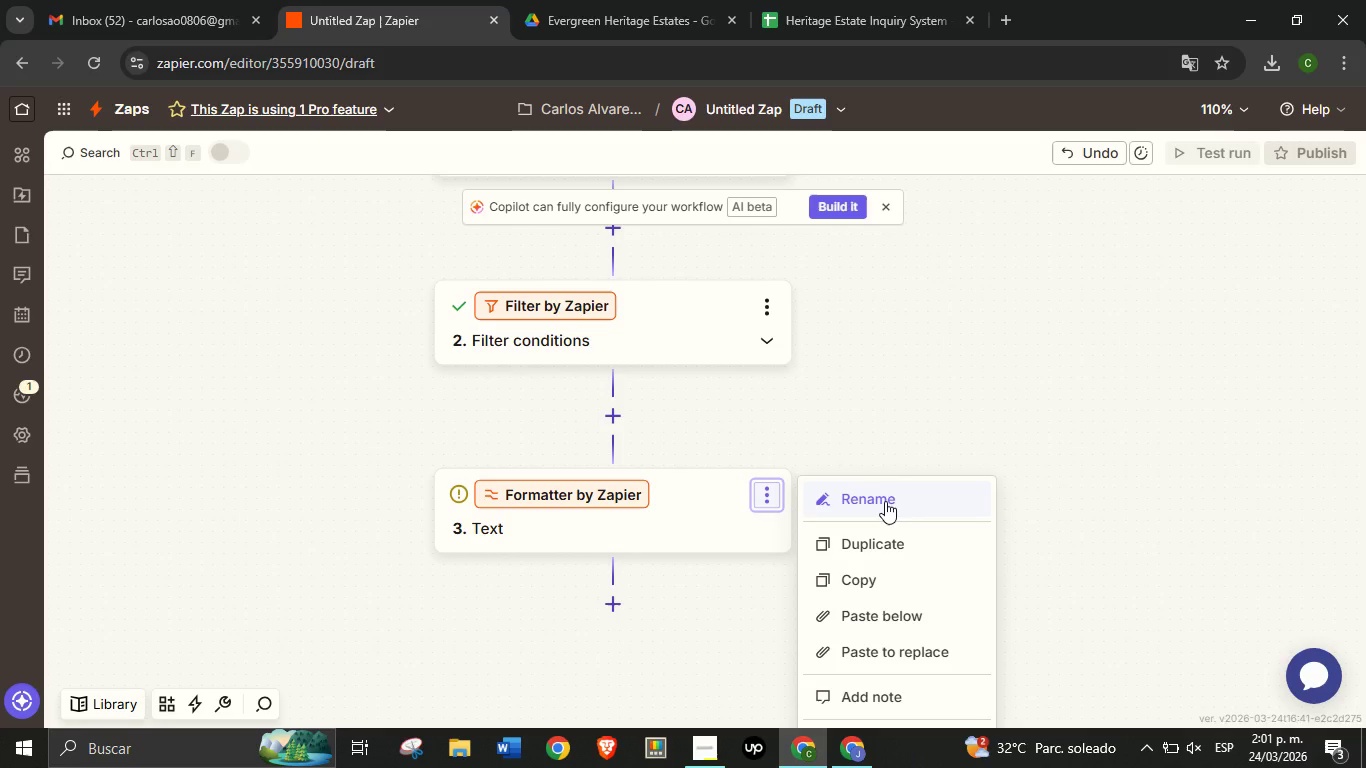 
left_click([884, 502])
 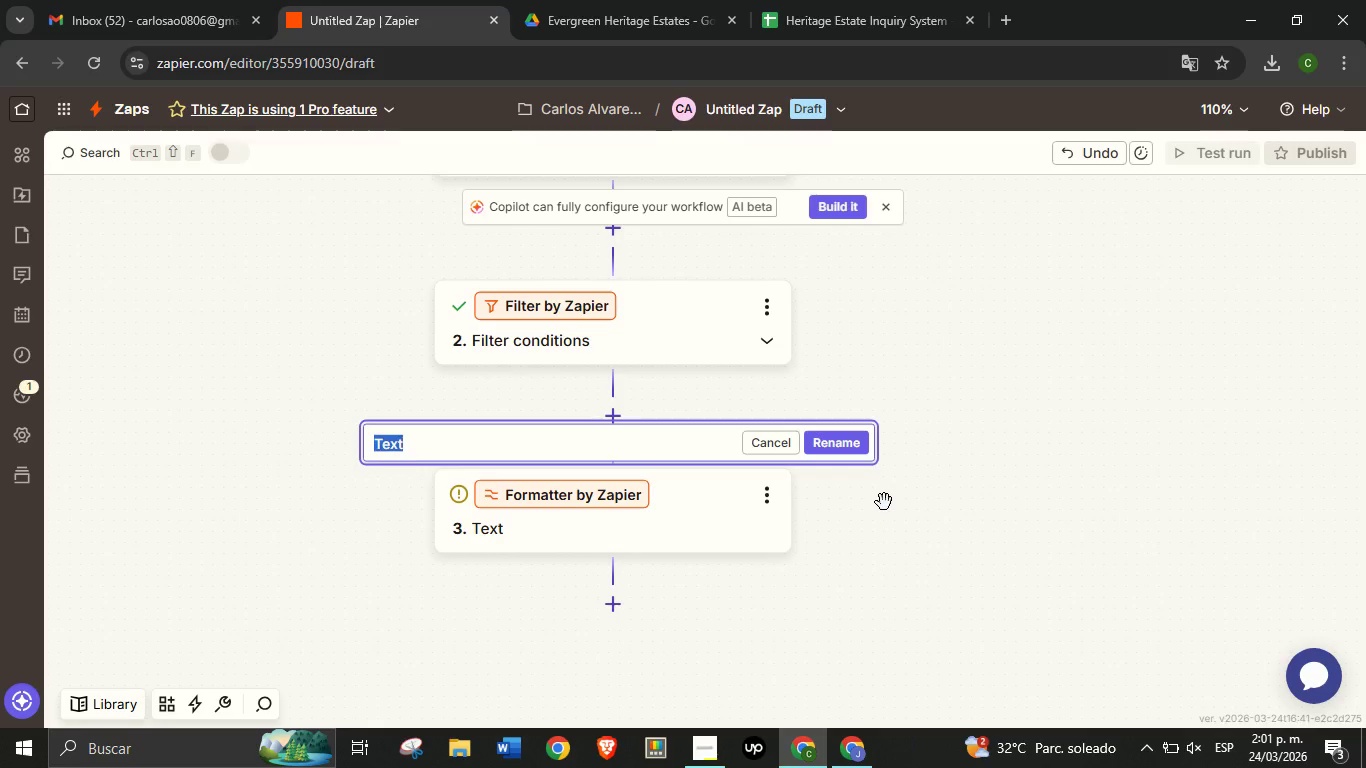 
type(Name)
 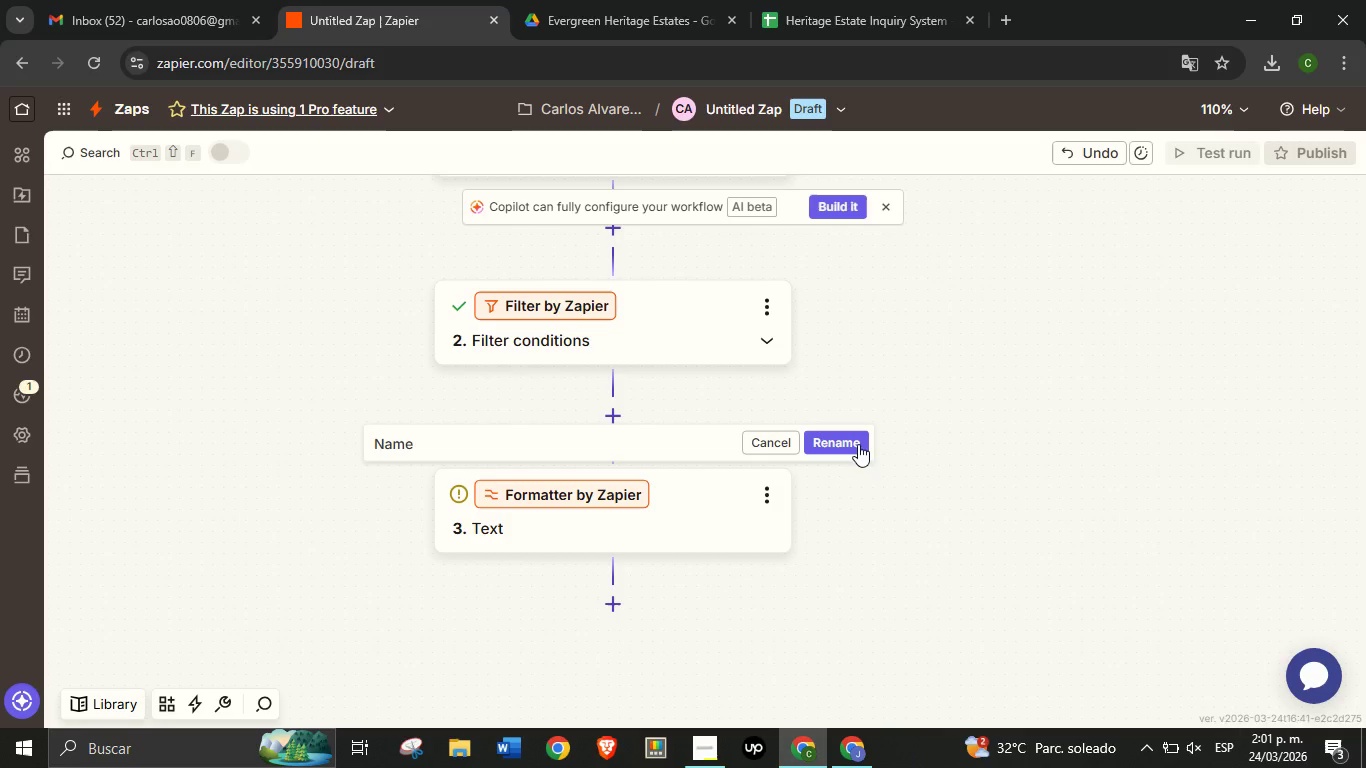 
left_click([858, 444])
 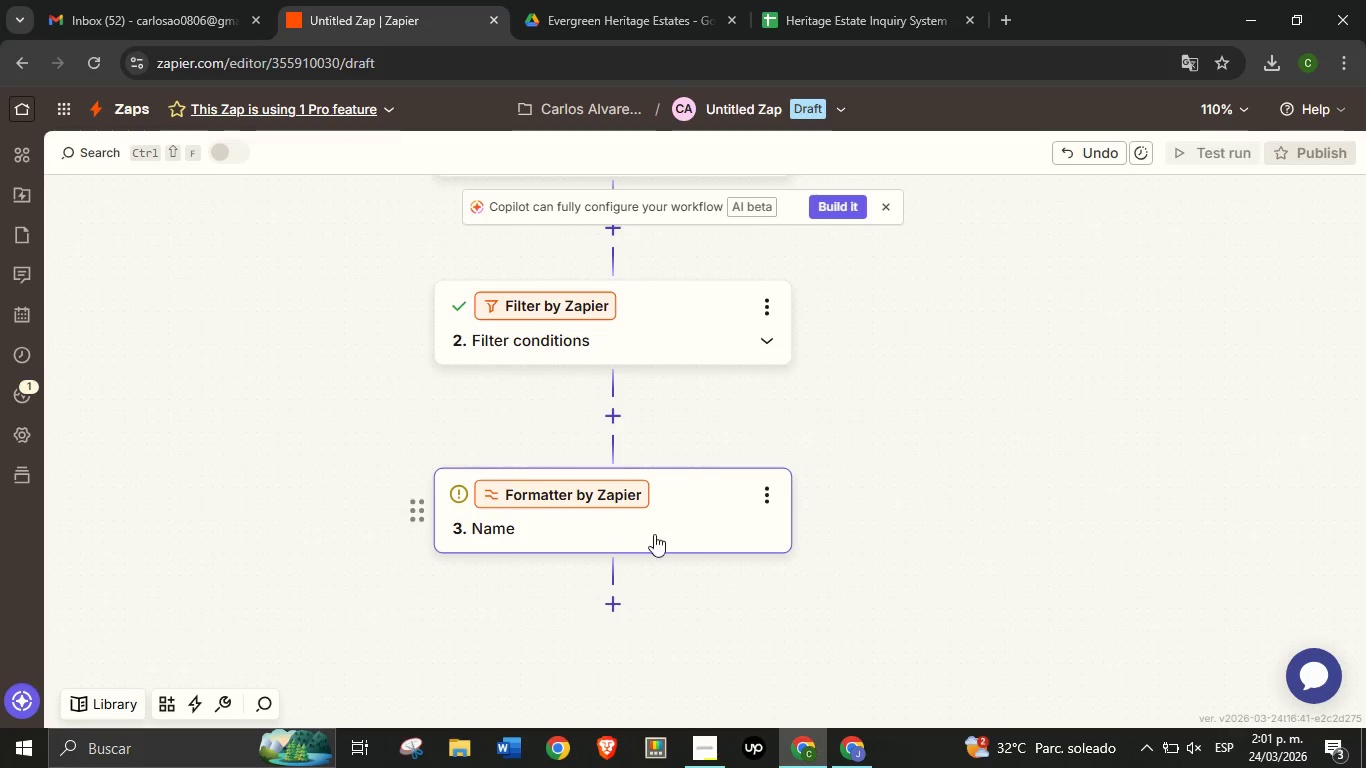 
left_click([670, 524])
 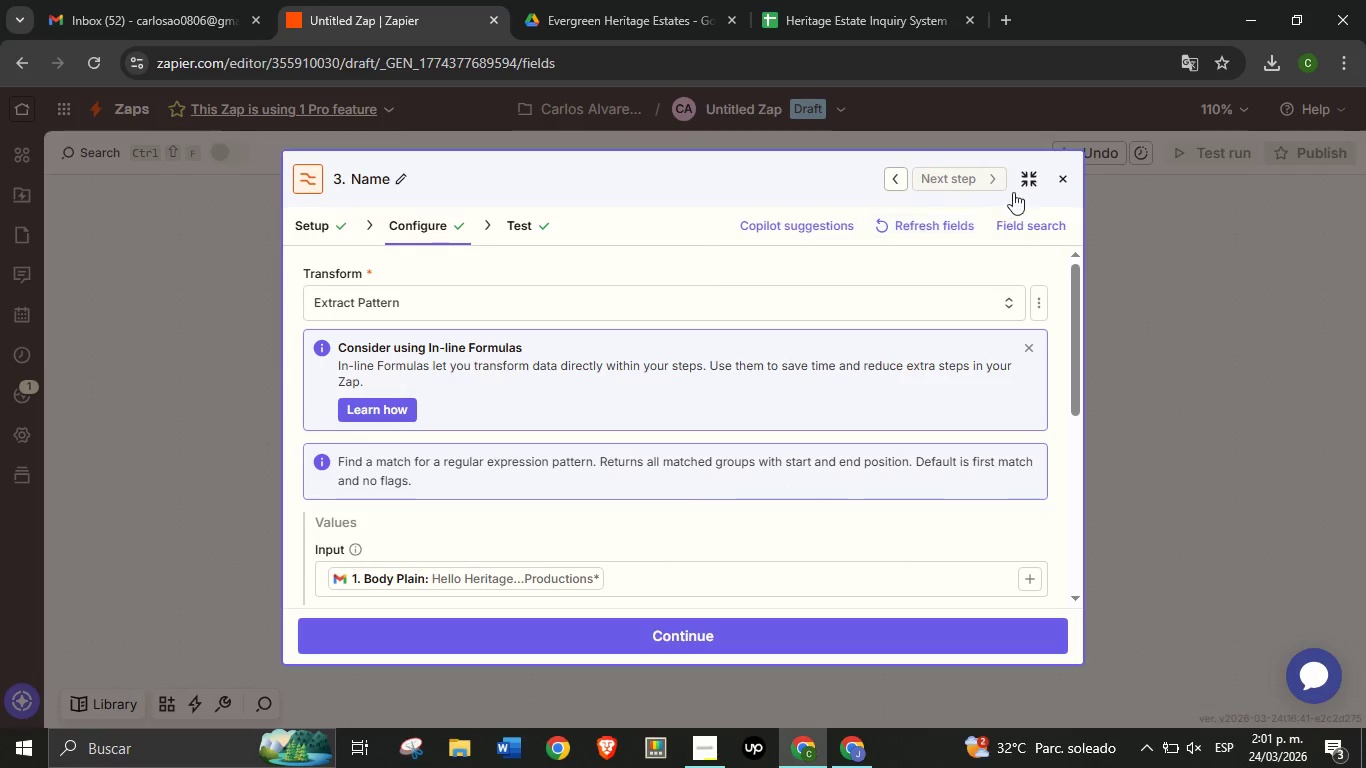 
left_click([1027, 176])
 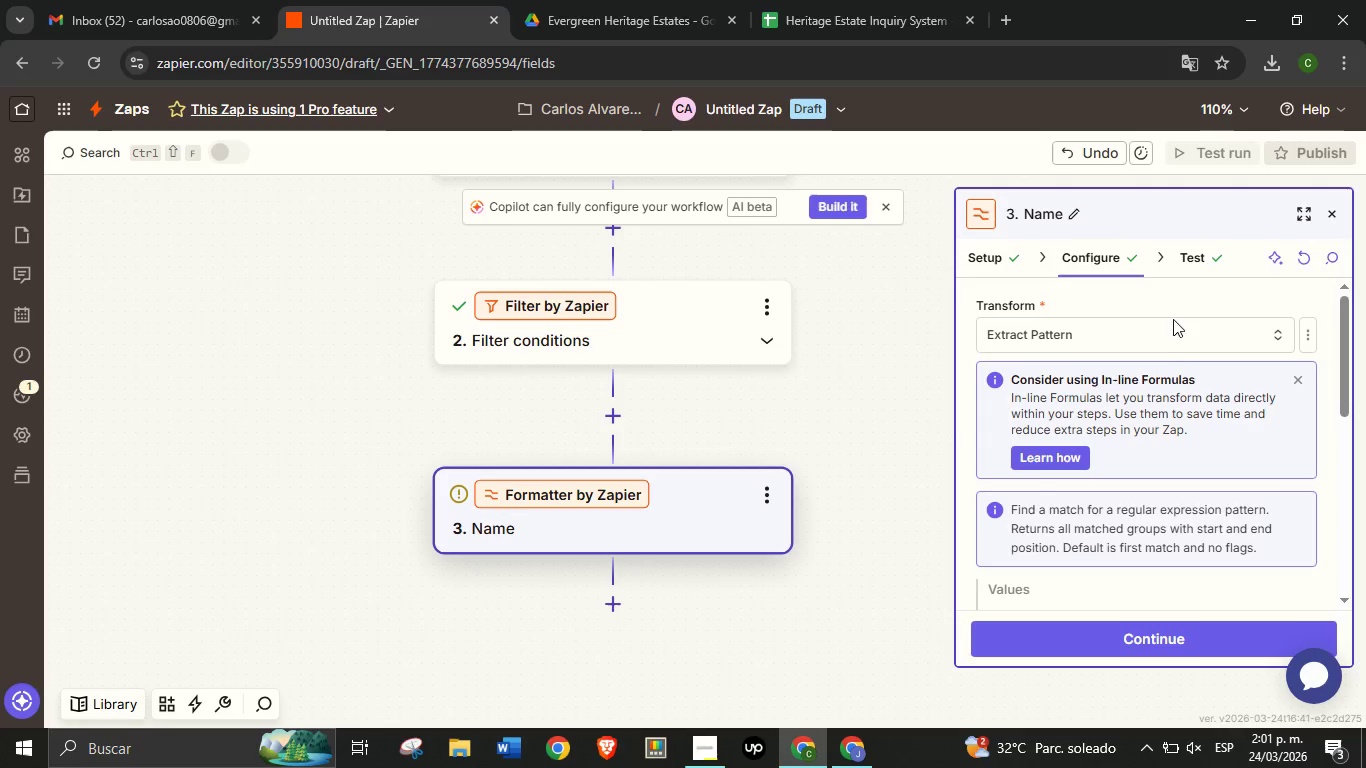 
scroll: coordinate [1133, 459], scroll_direction: down, amount: 6.0
 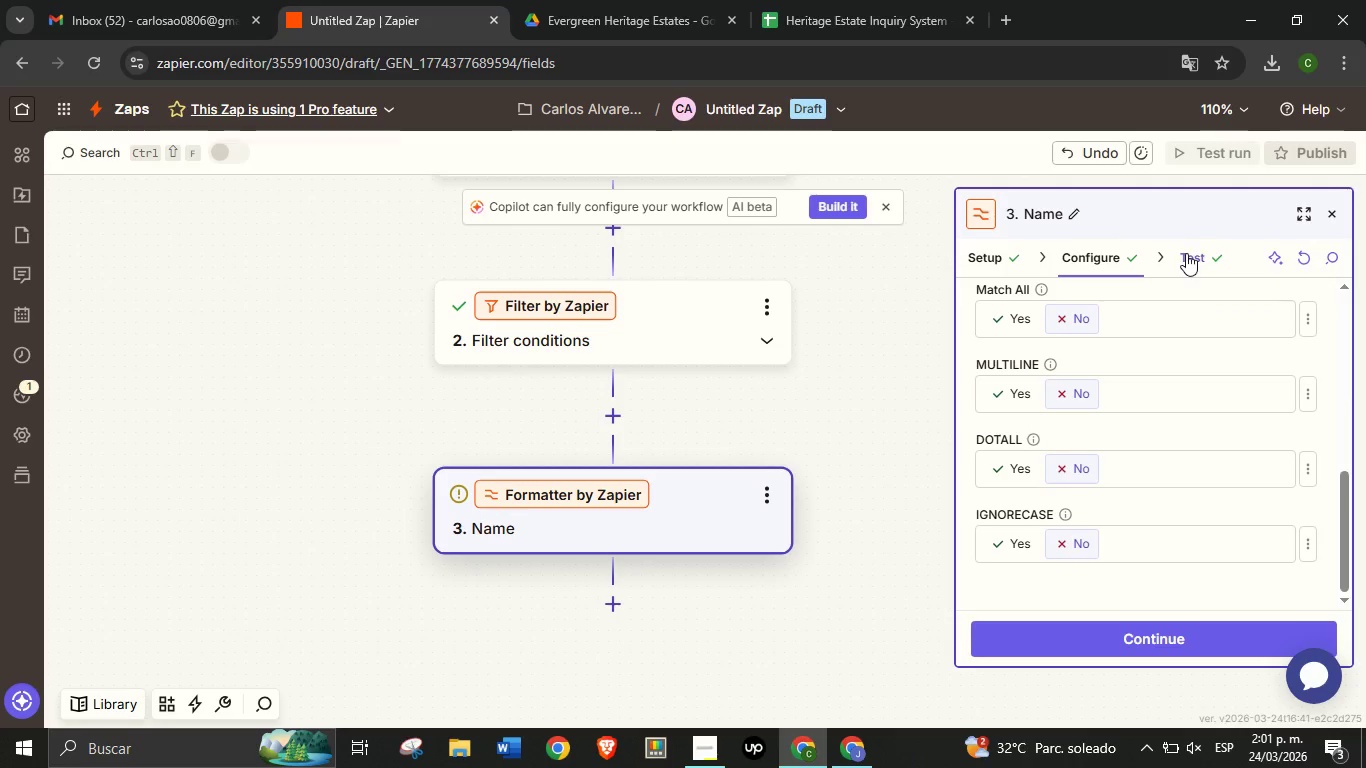 
left_click([1186, 253])
 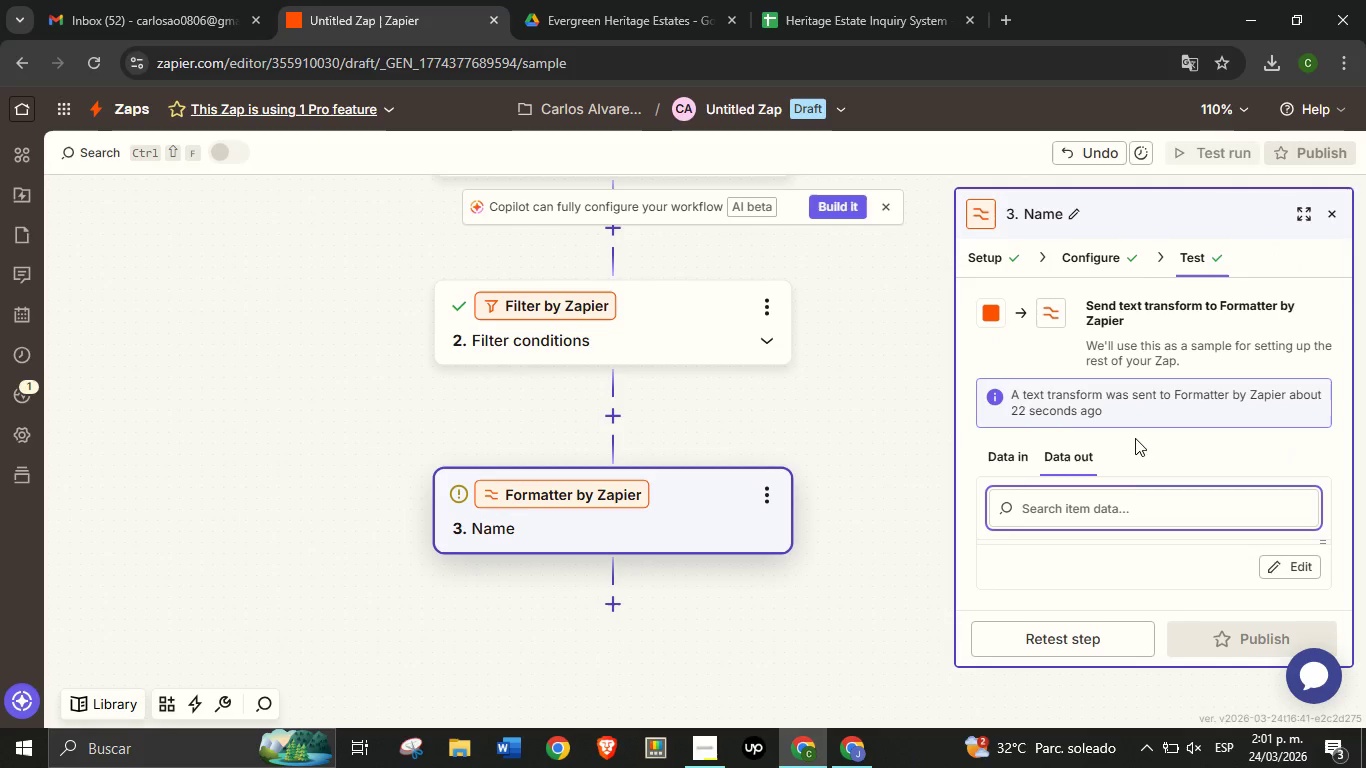 
scroll: coordinate [1124, 521], scroll_direction: down, amount: 6.0
 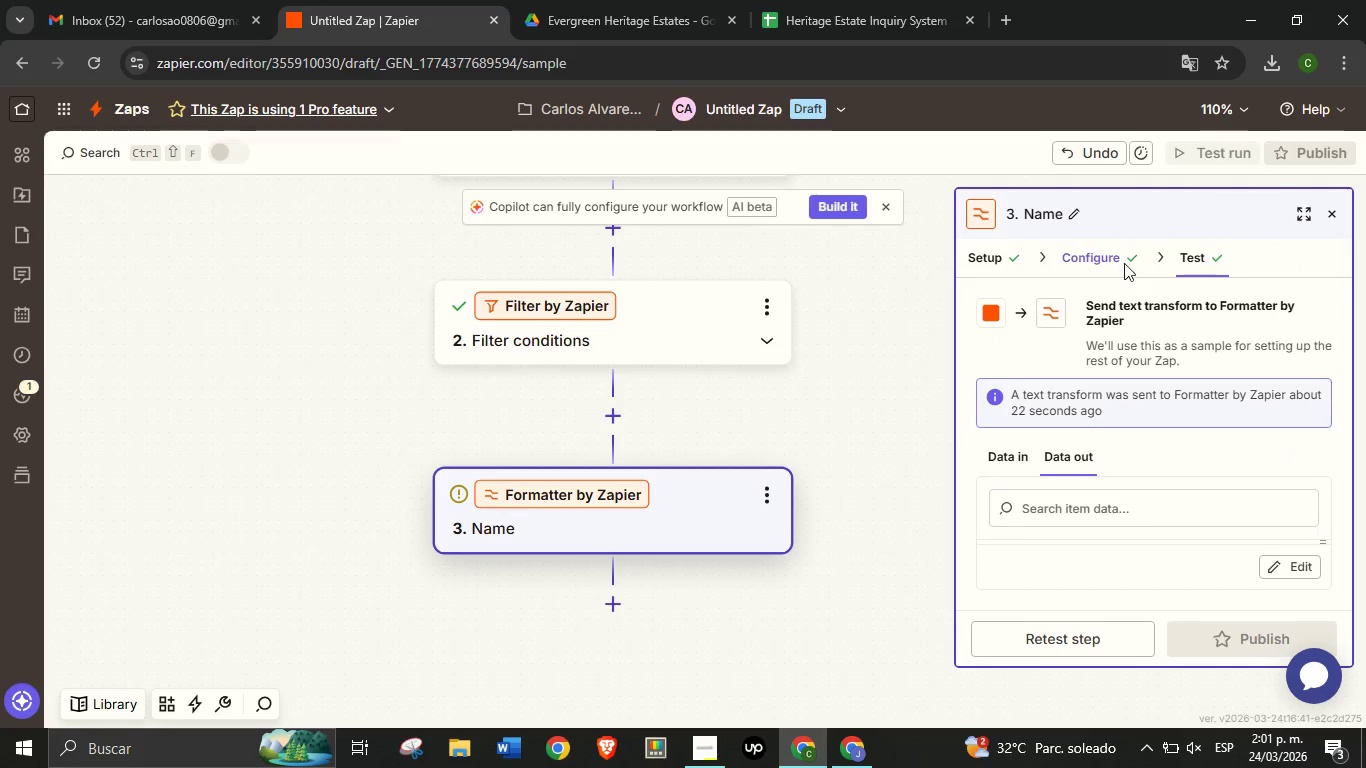 
left_click([1124, 263])
 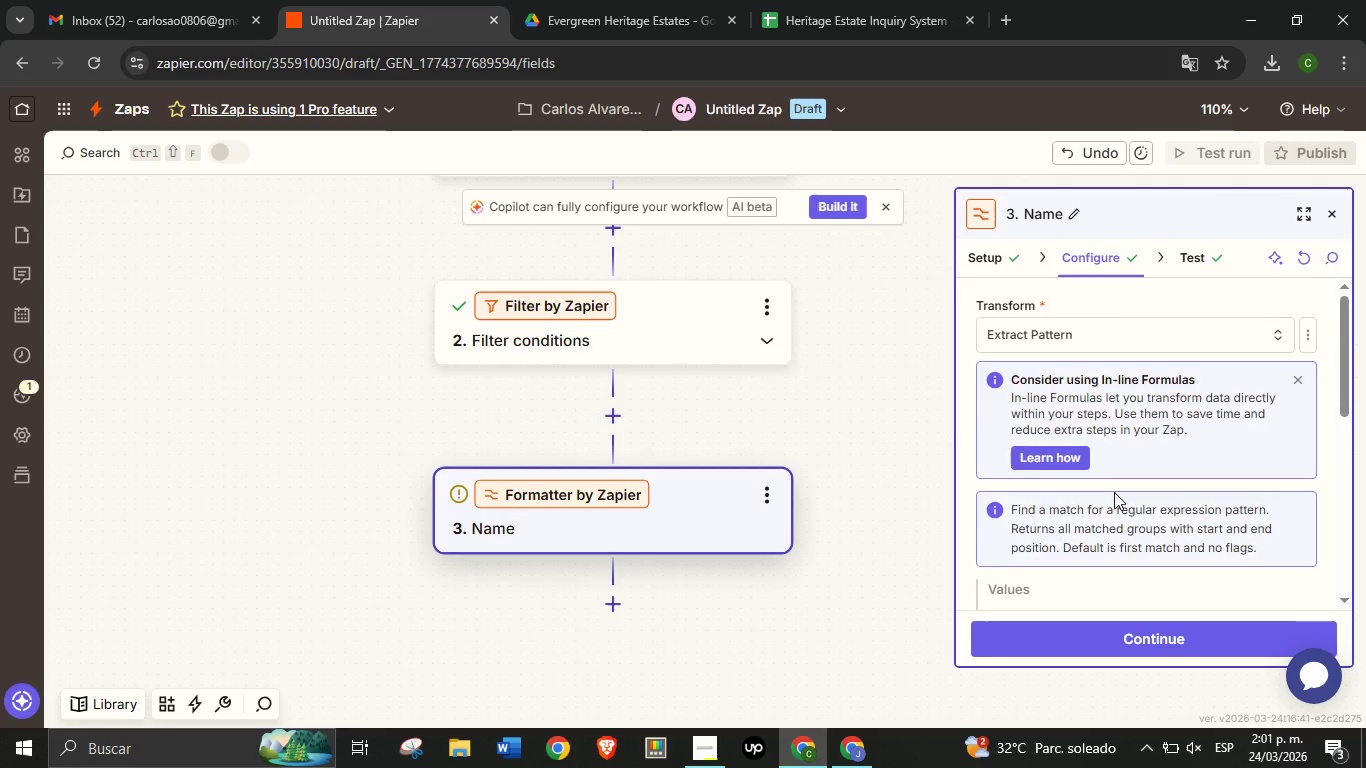 
scroll: coordinate [1112, 505], scroll_direction: down, amount: 3.0
 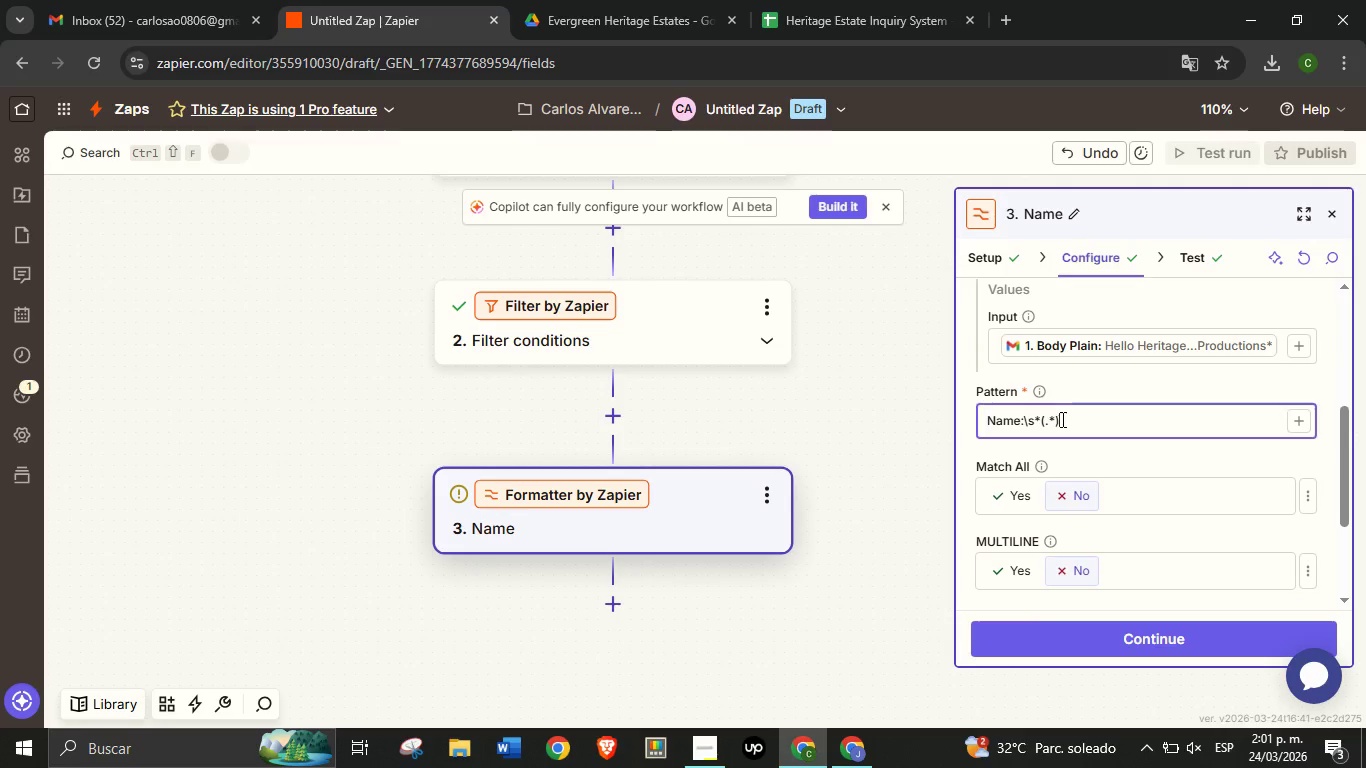 
left_click_drag(start_coordinate=[1076, 417], to_coordinate=[1021, 422])
 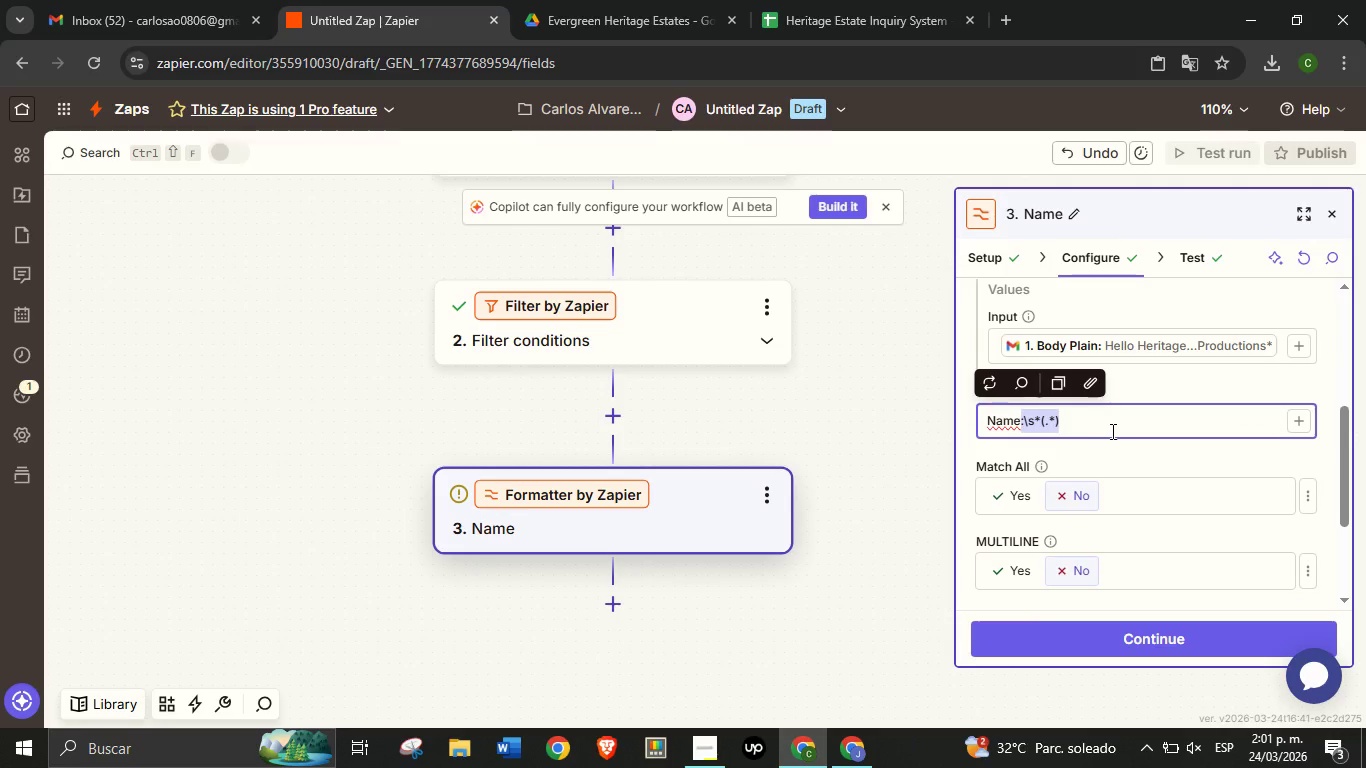 
key(Control+C)
 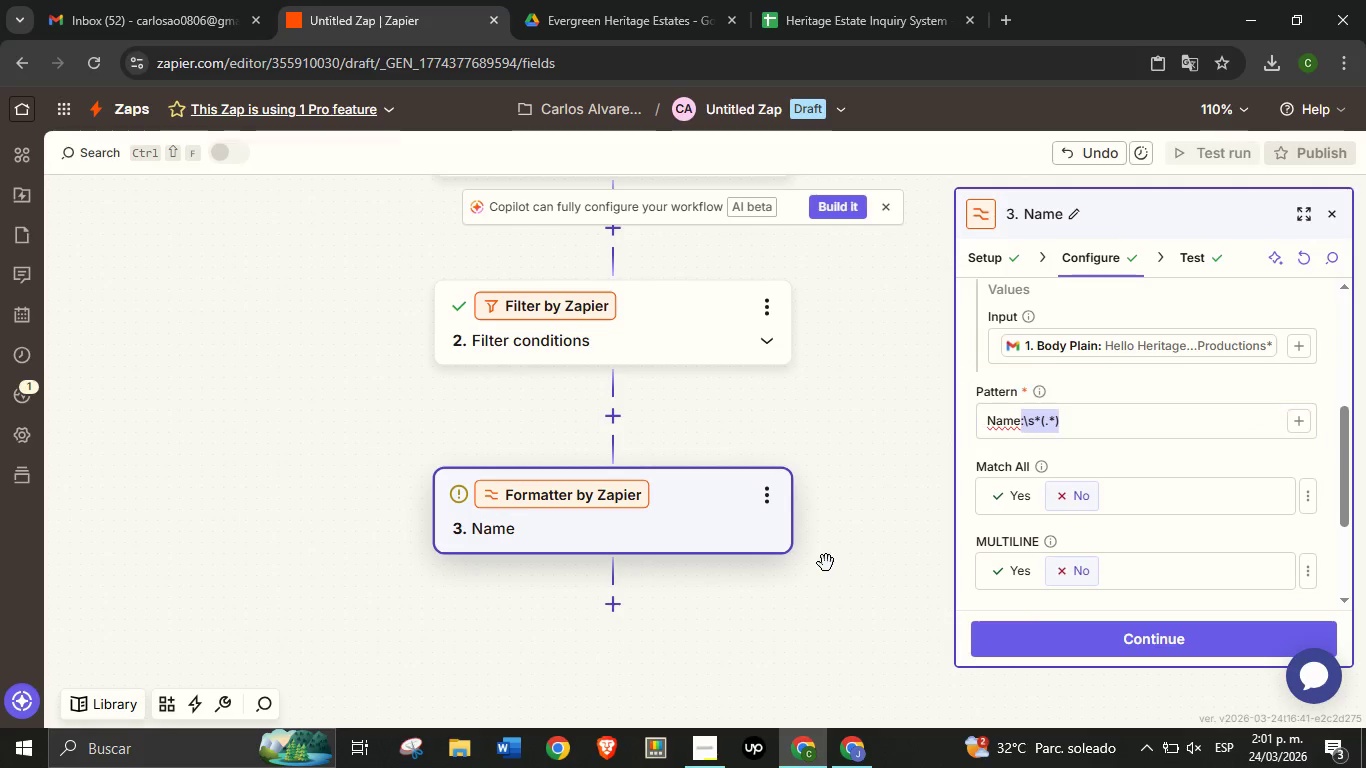 
left_click([826, 563])
 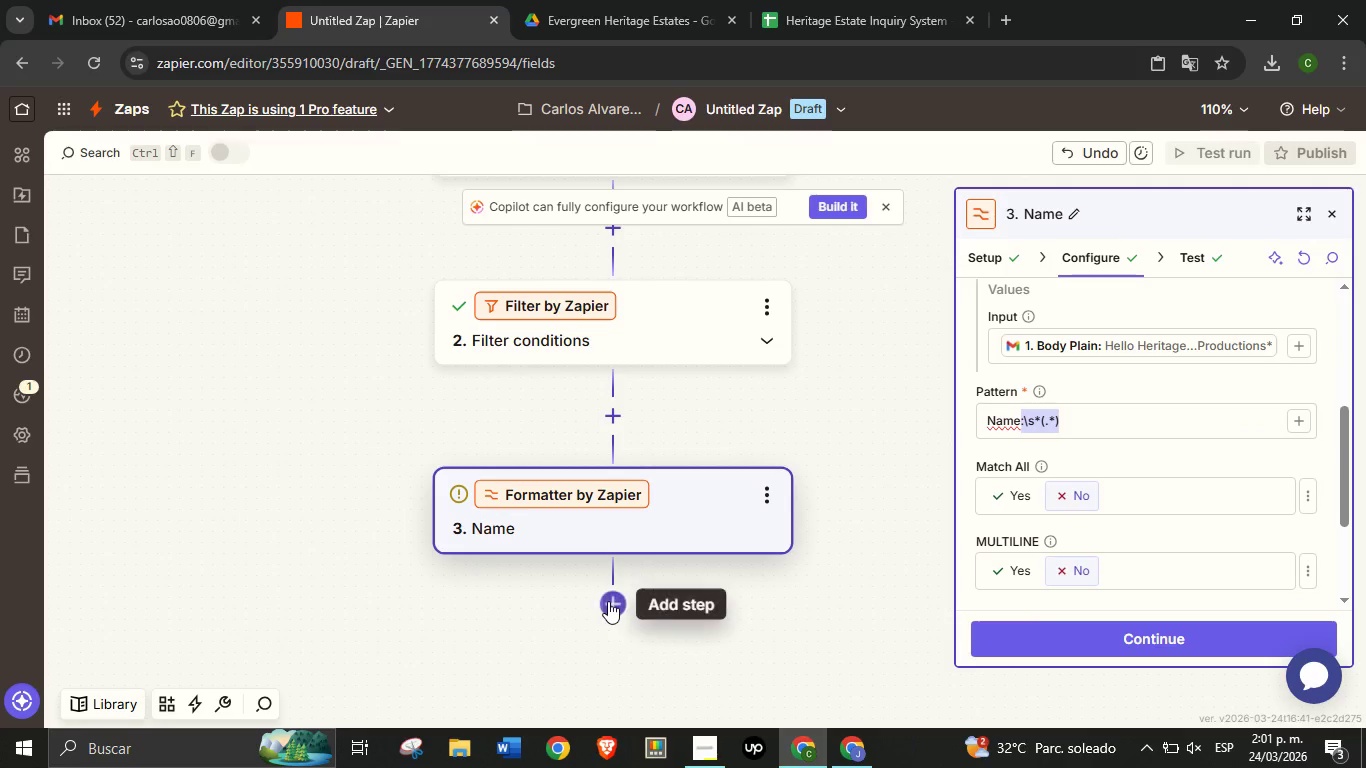 
left_click([608, 601])
 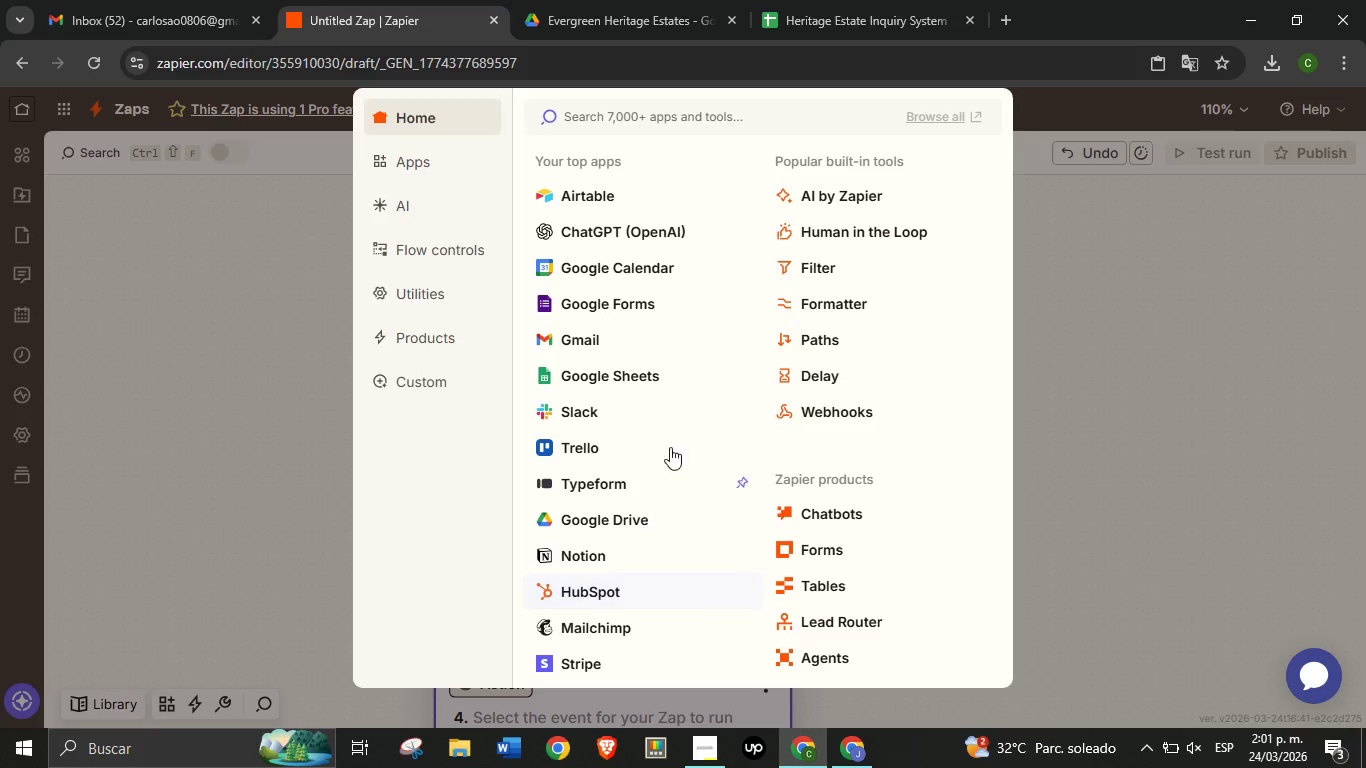 
wait(6.73)
 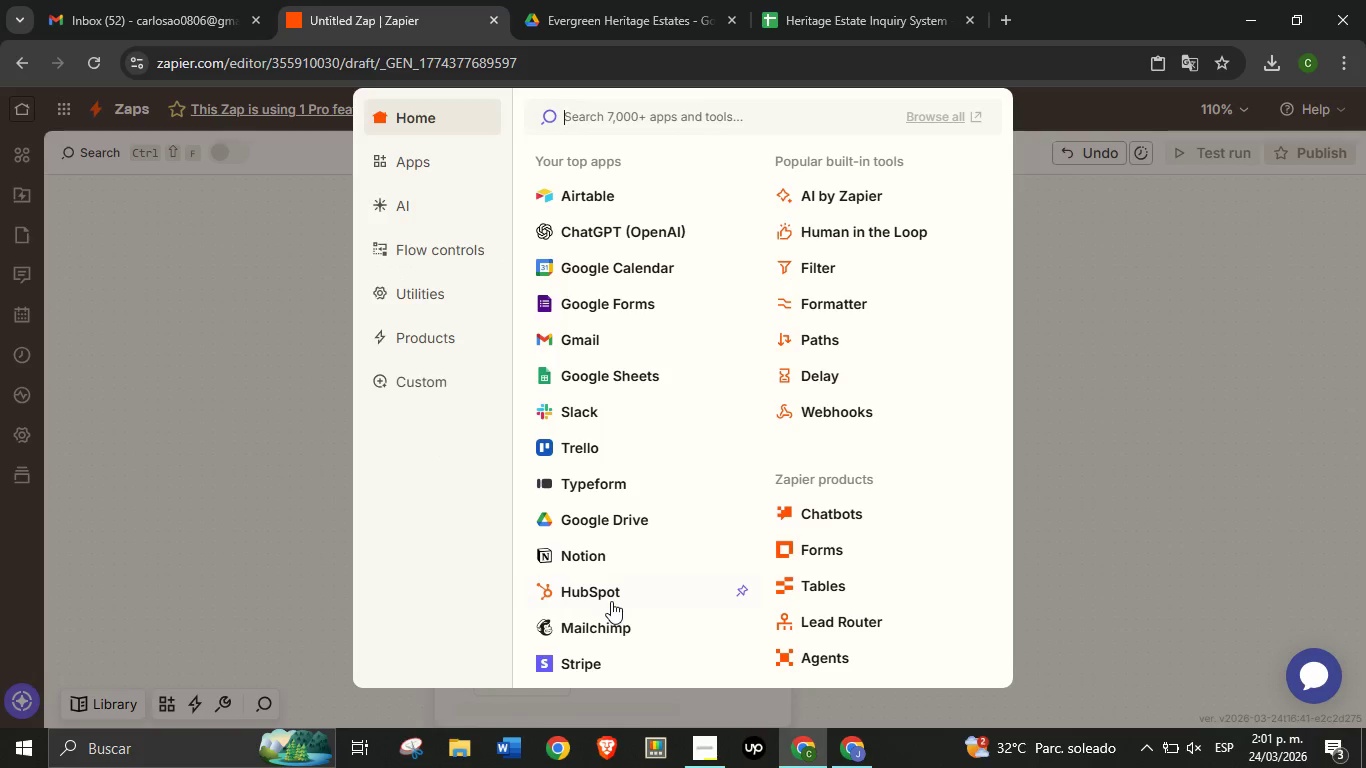 
left_click([827, 305])
 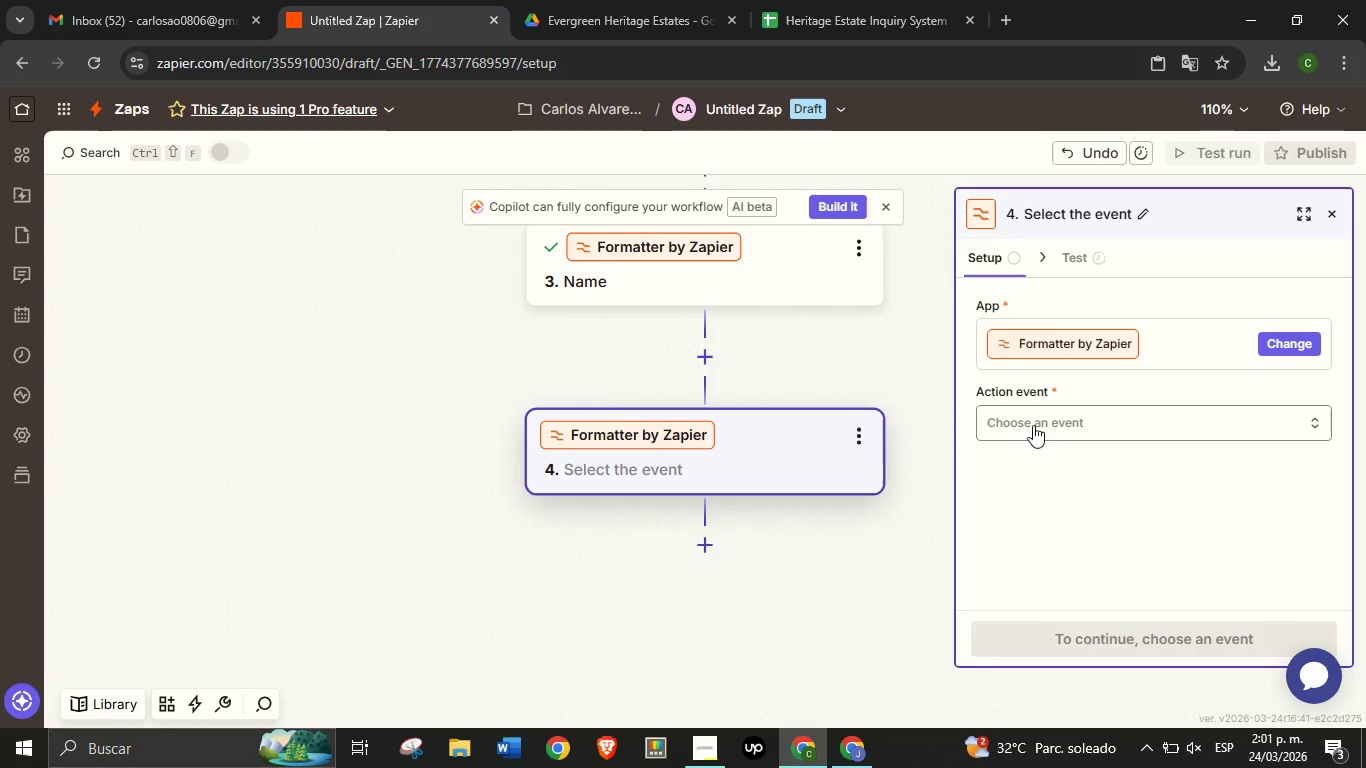 
left_click([1084, 420])
 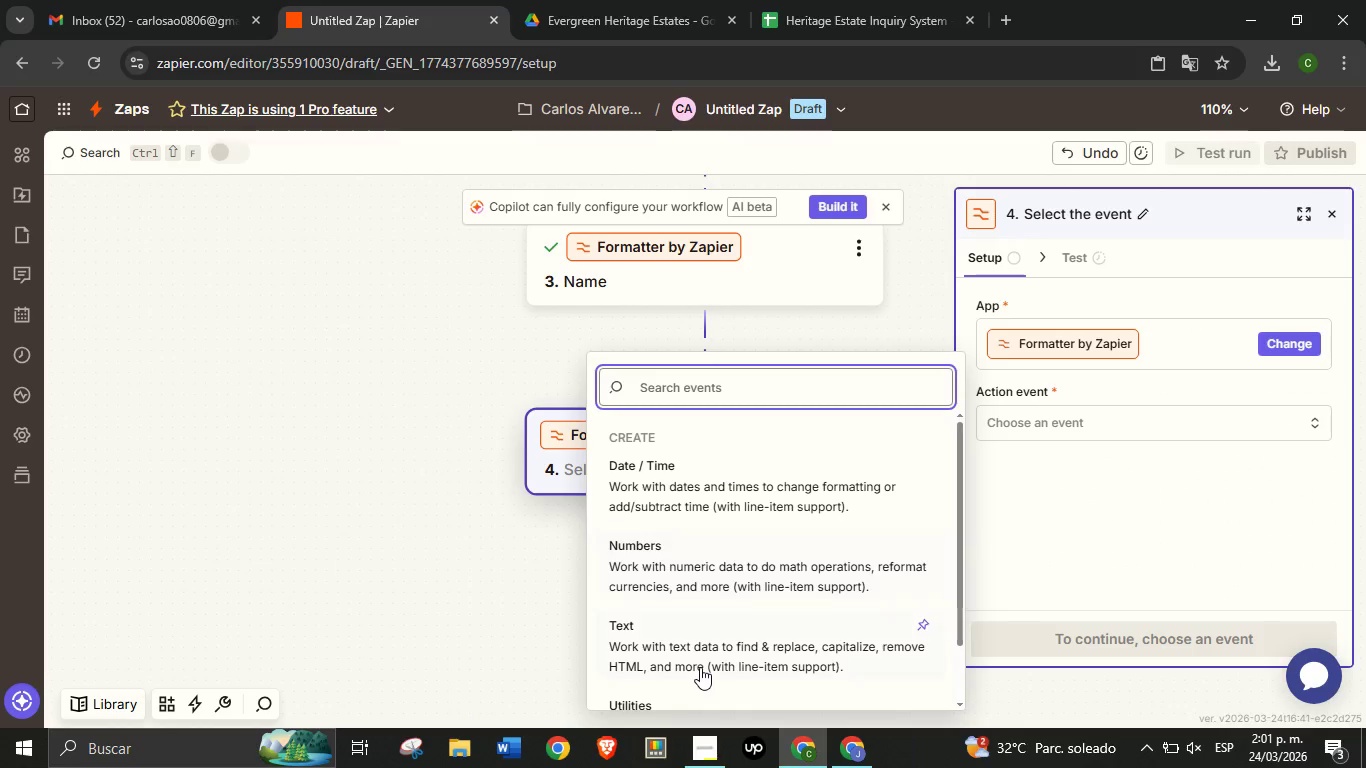 
left_click([700, 667])
 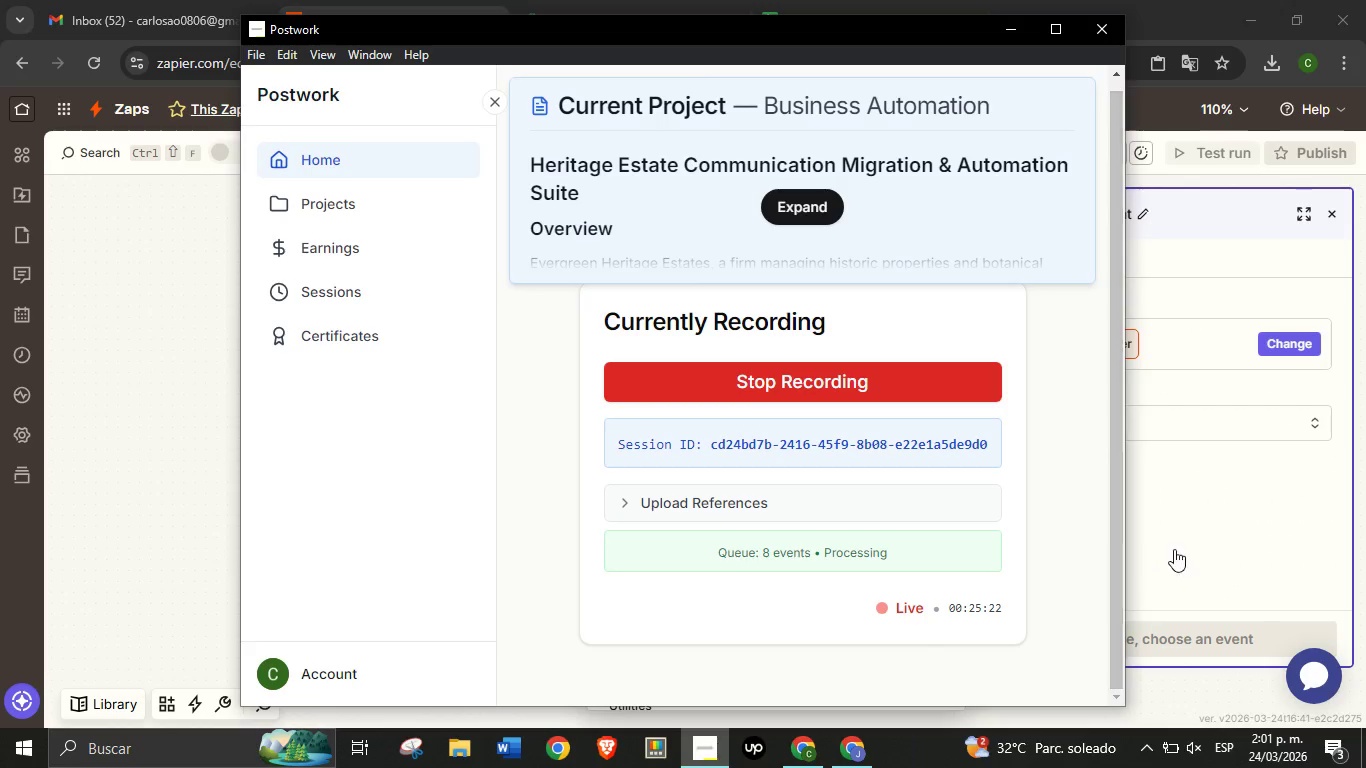 
left_click([1194, 550])
 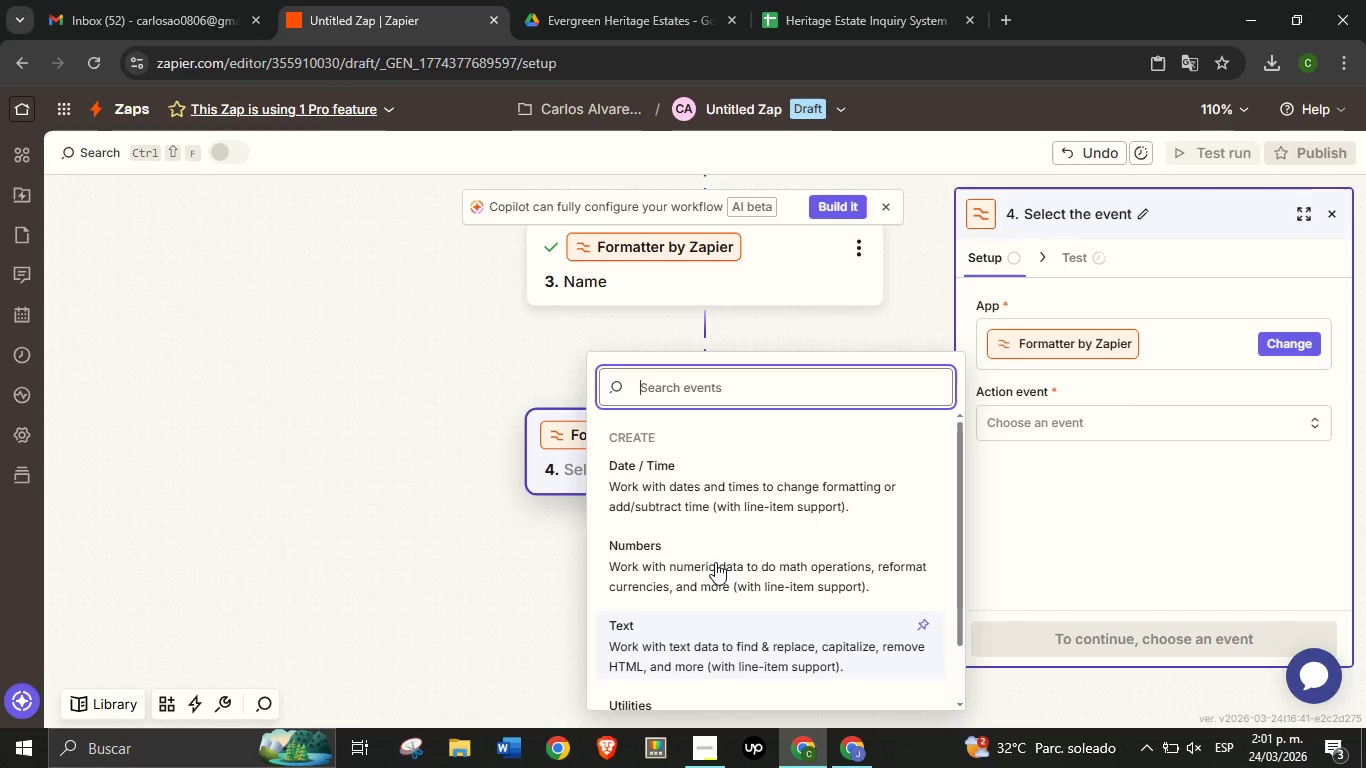 
scroll: coordinate [715, 562], scroll_direction: down, amount: 1.0
 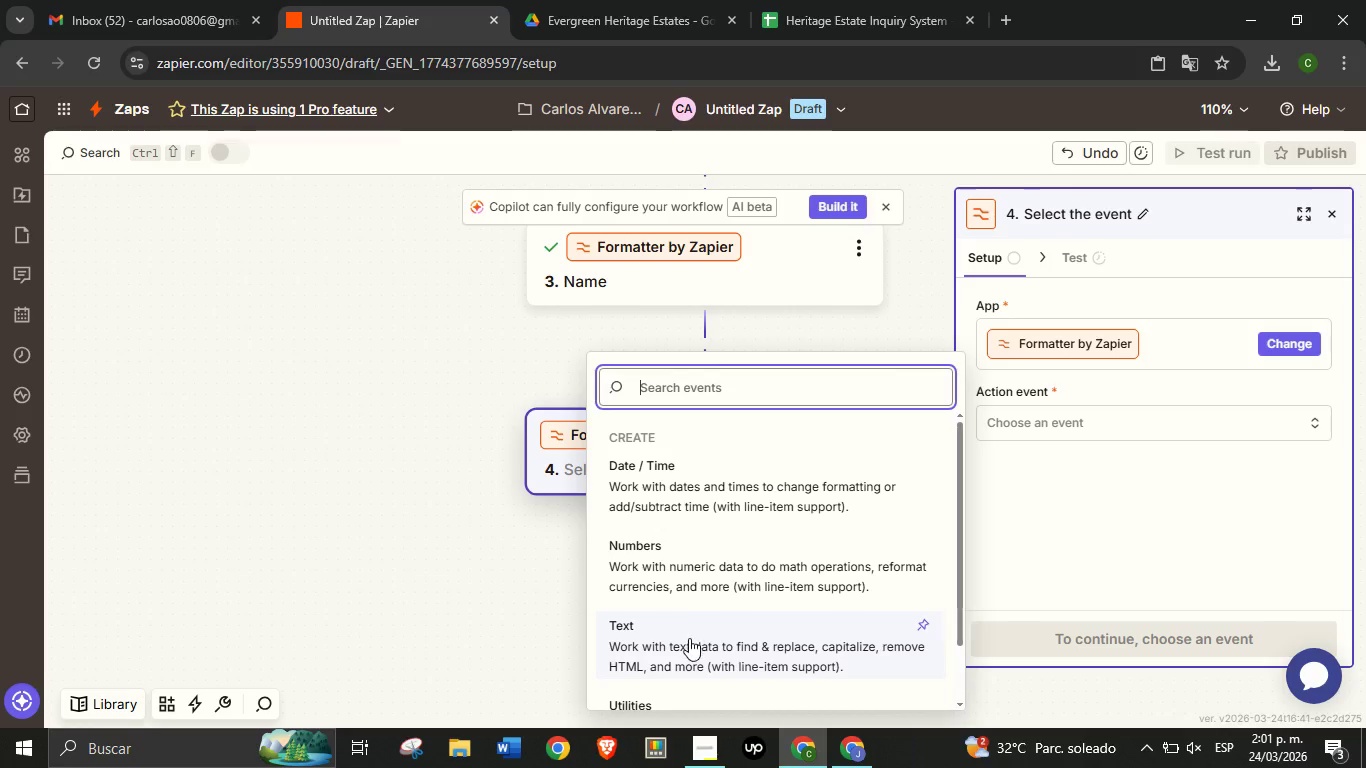 
left_click([689, 638])
 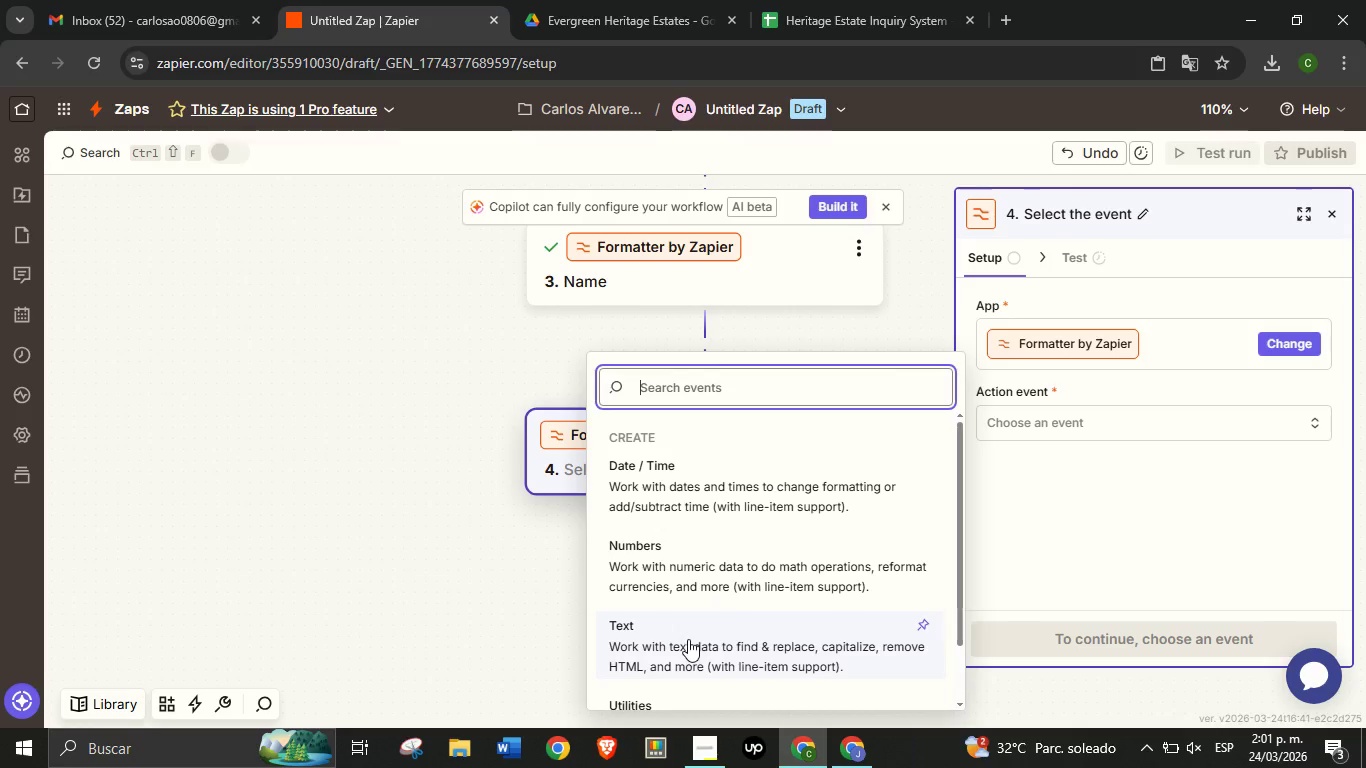 
left_click([688, 639])
 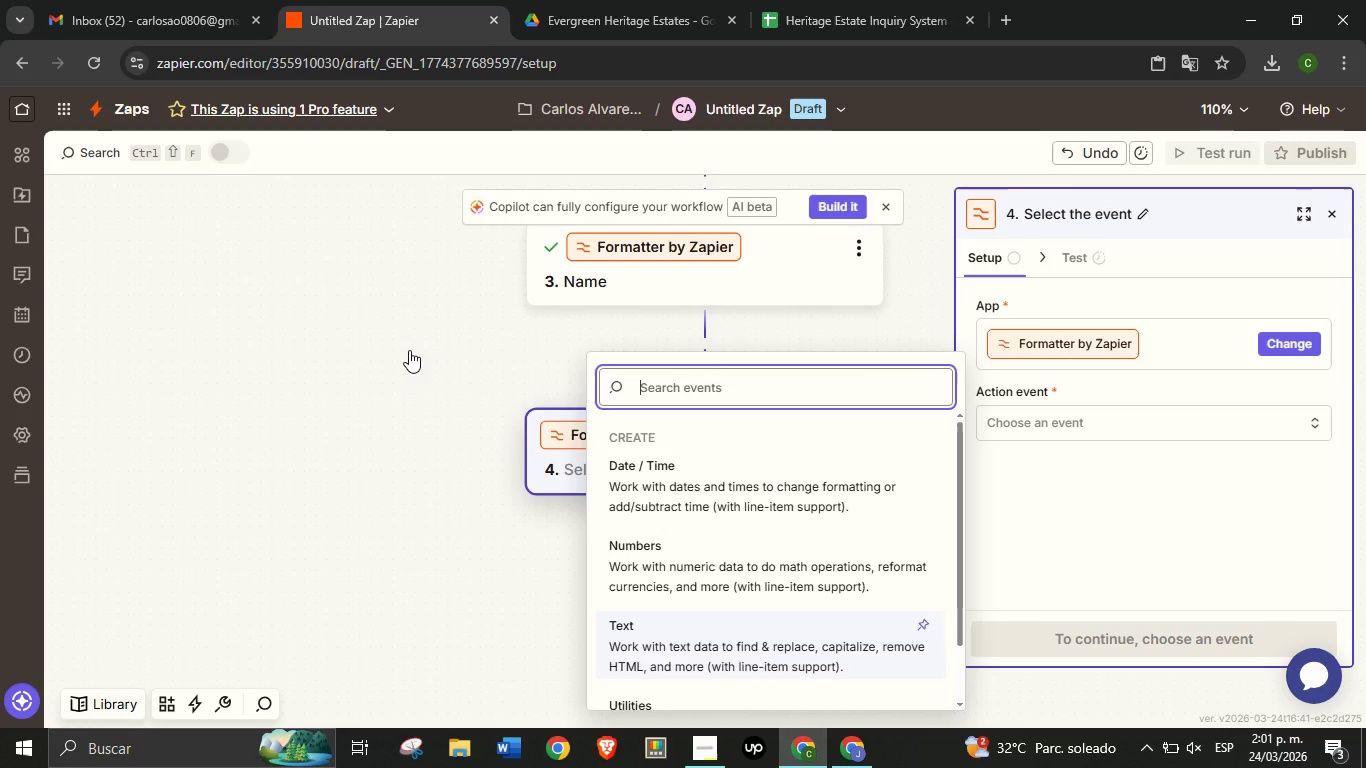 
wait(11.42)
 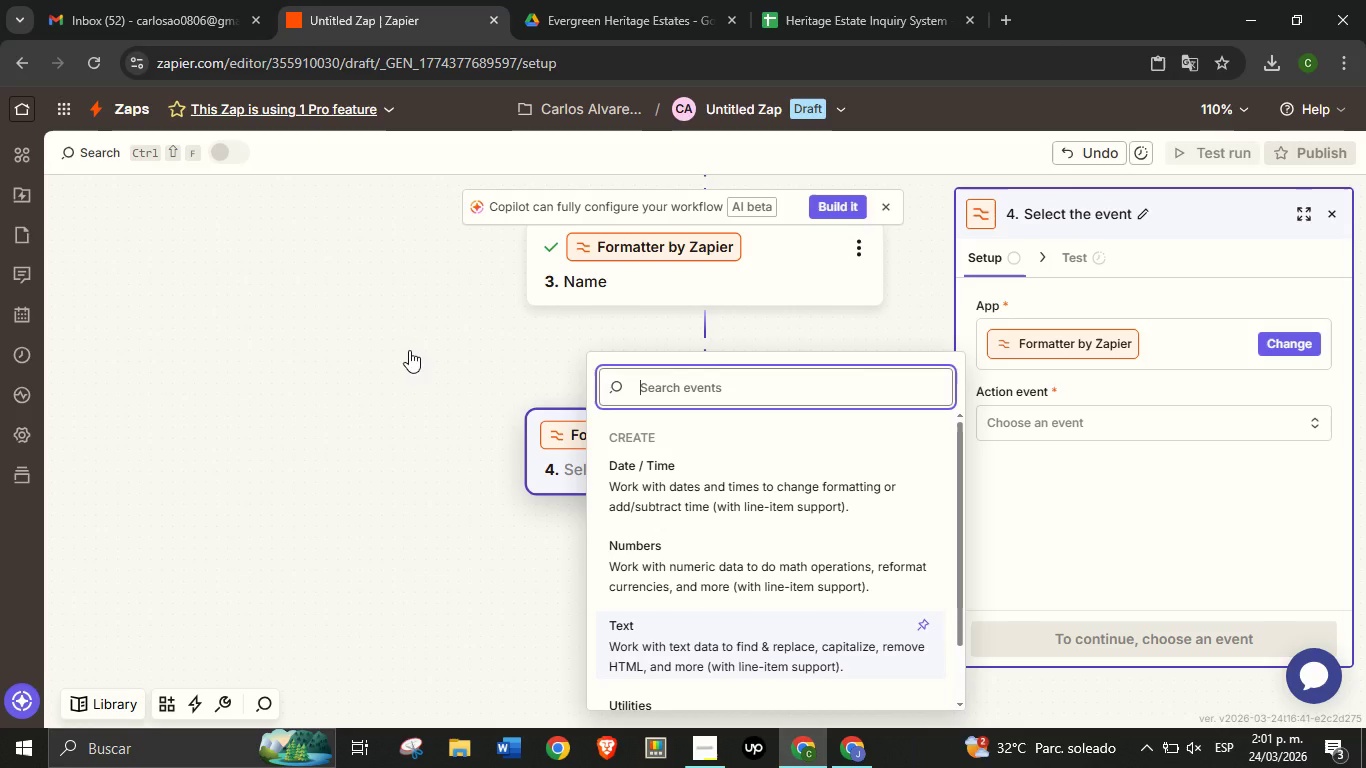 
left_click([699, 306])
 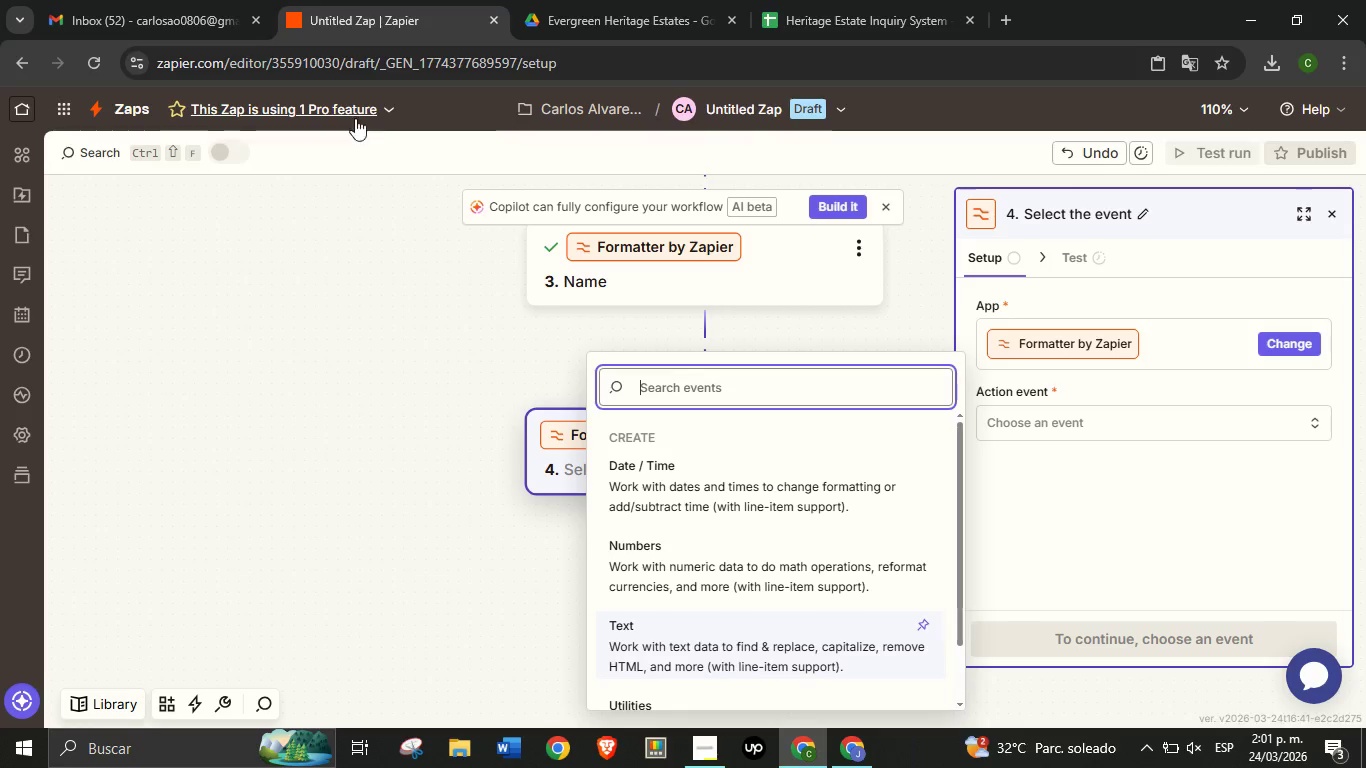 
left_click([1003, 22])
 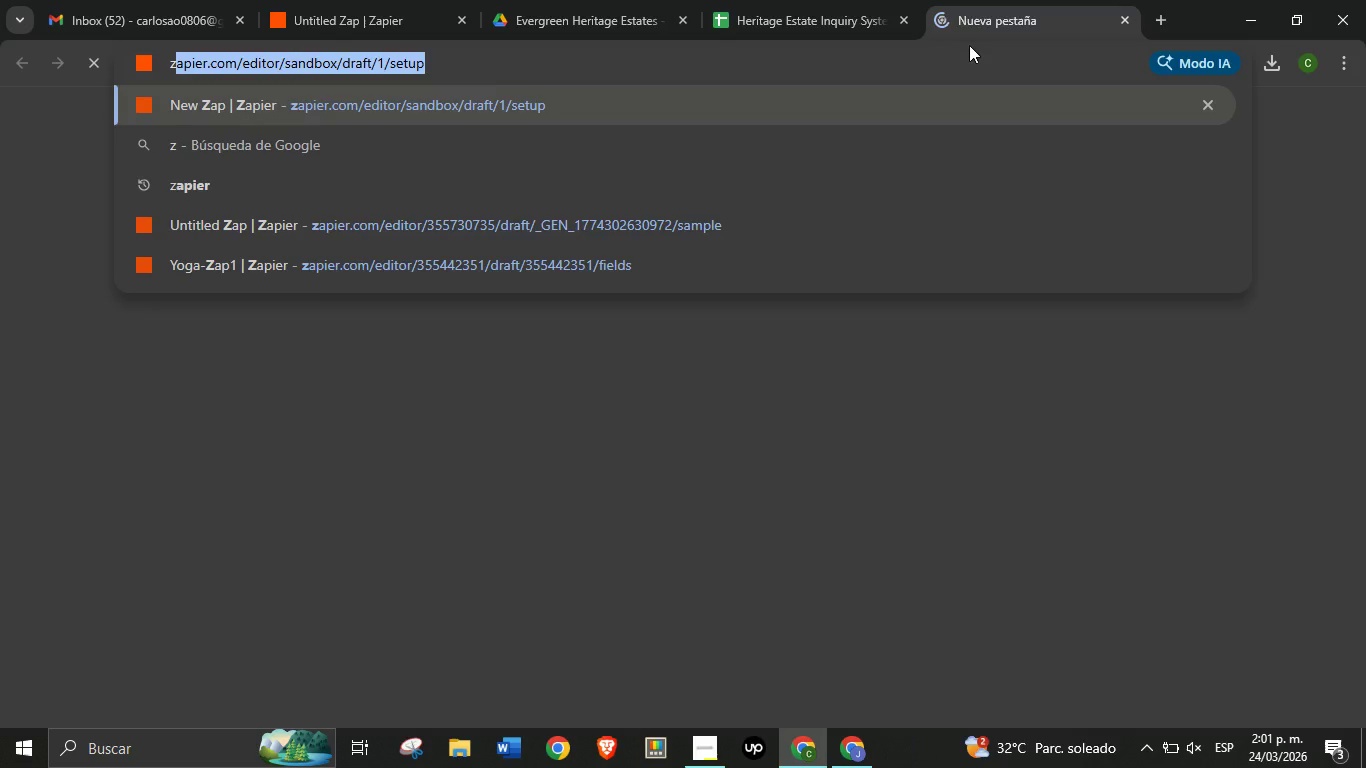 
type(za)
 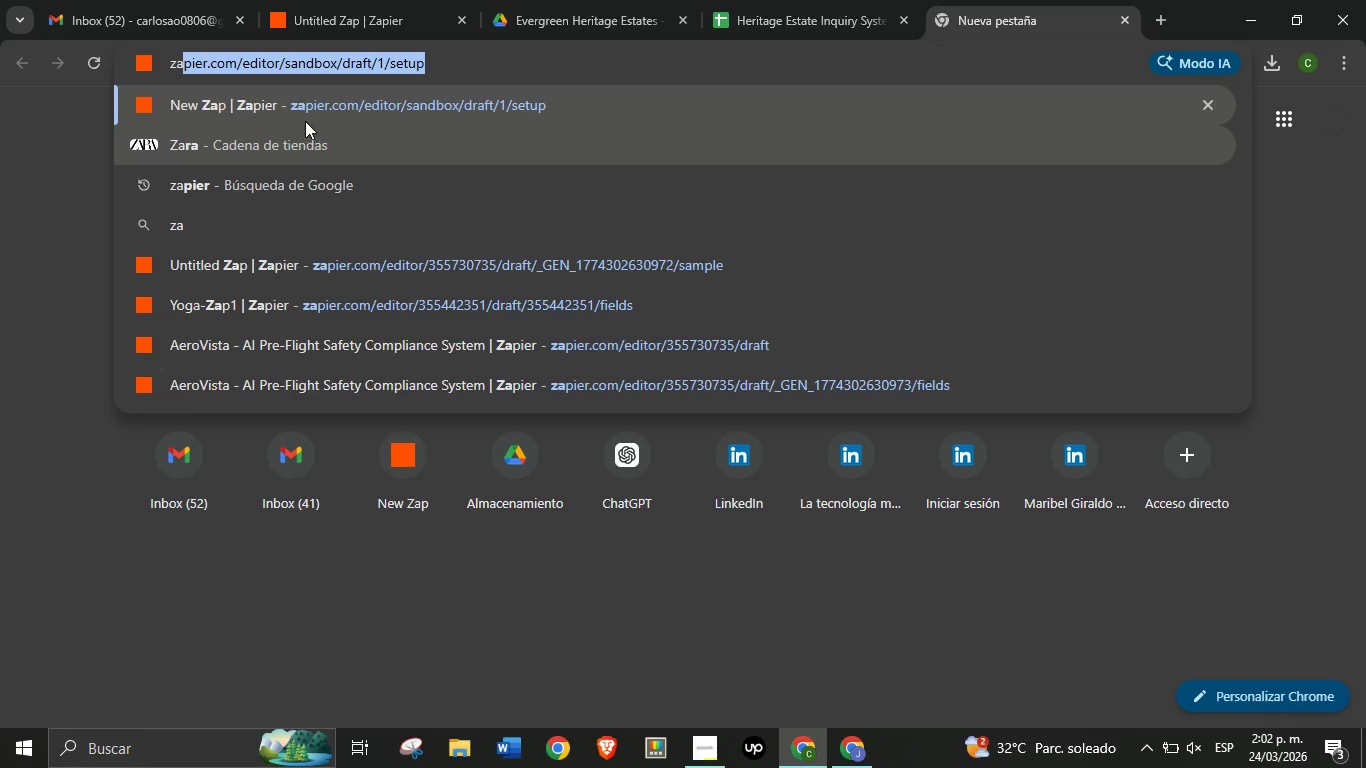 
left_click([347, 0])
 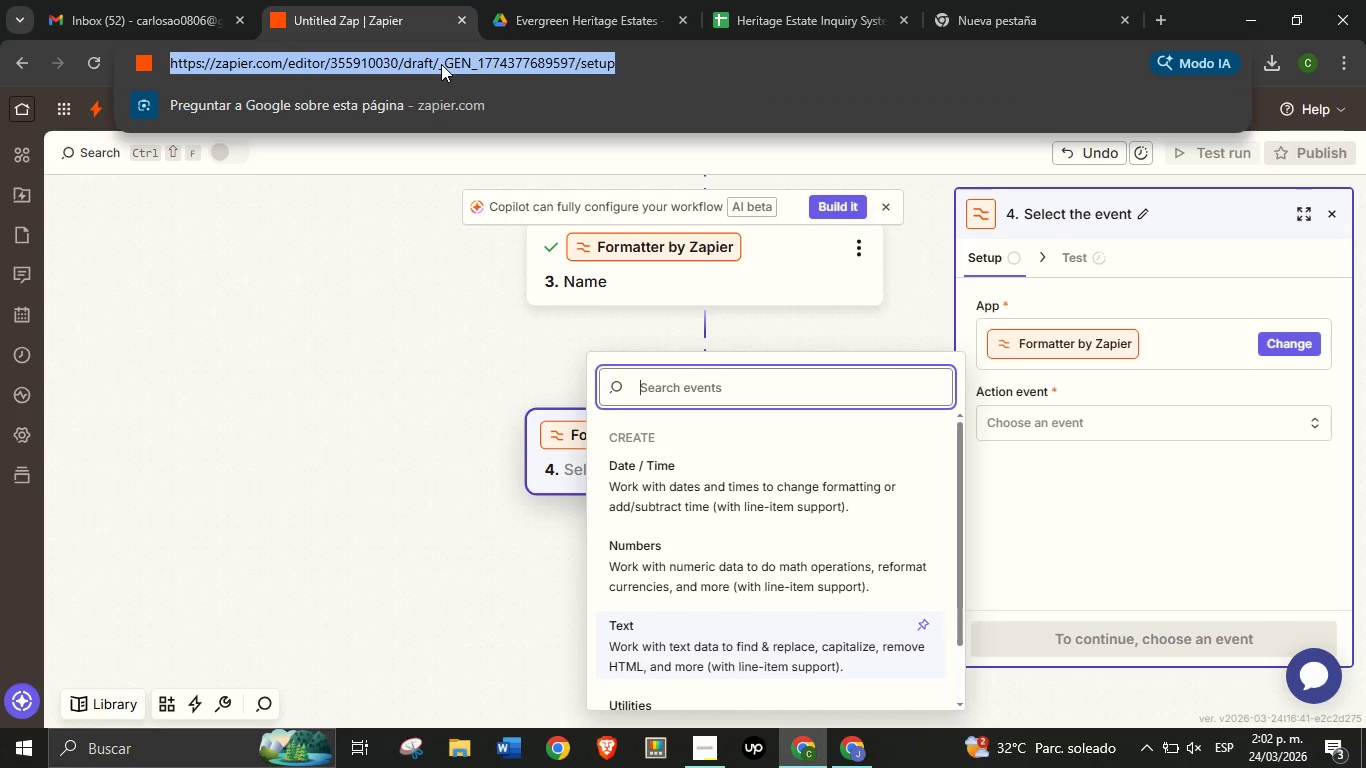 
double_click([441, 64])
 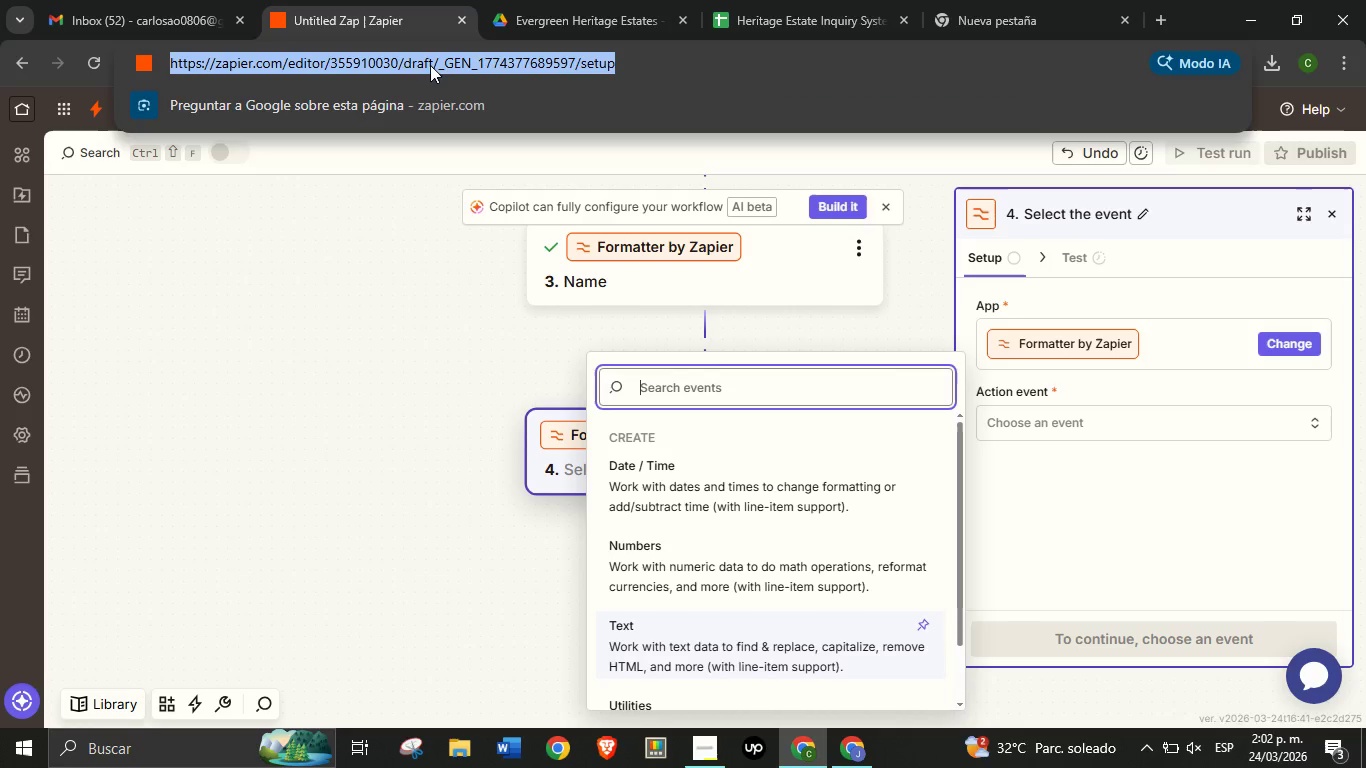 
triple_click([441, 64])
 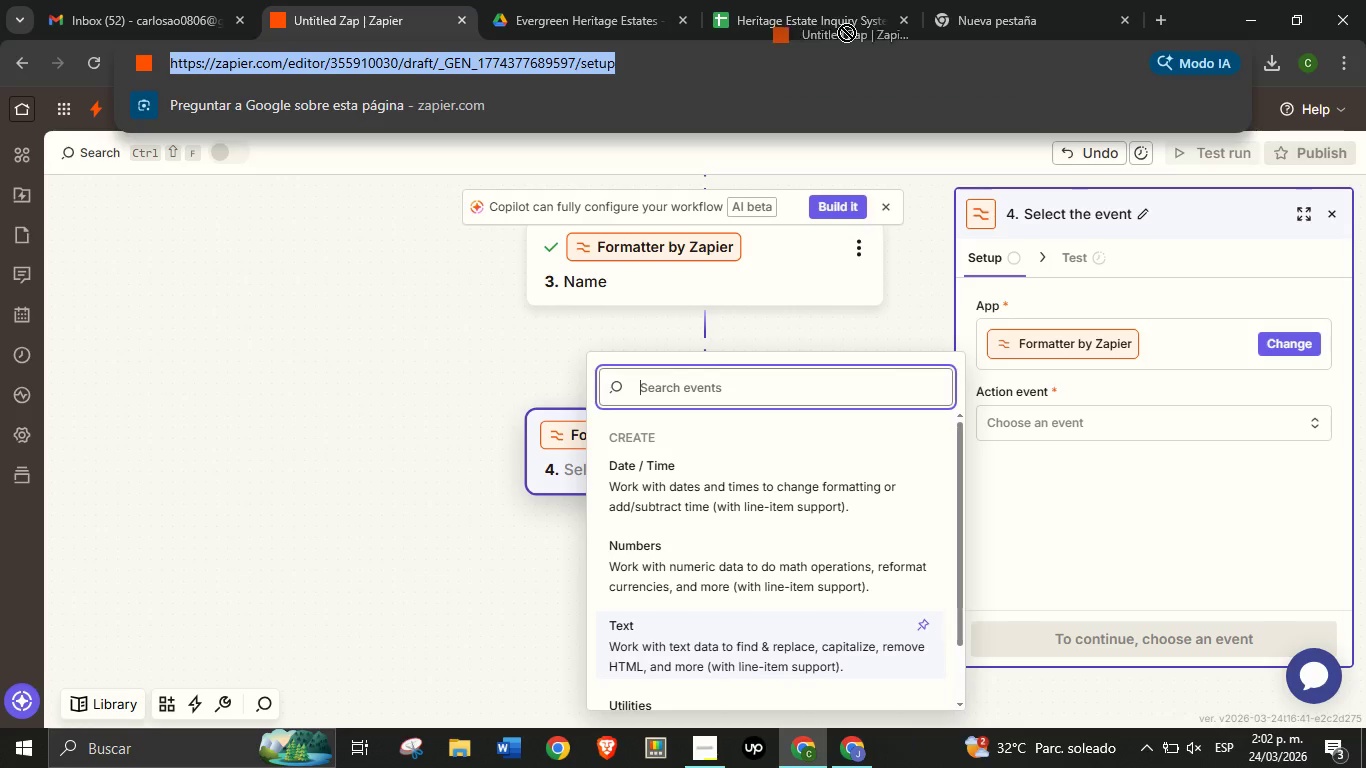 
left_click_drag(start_coordinate=[401, 65], to_coordinate=[1054, 0])
 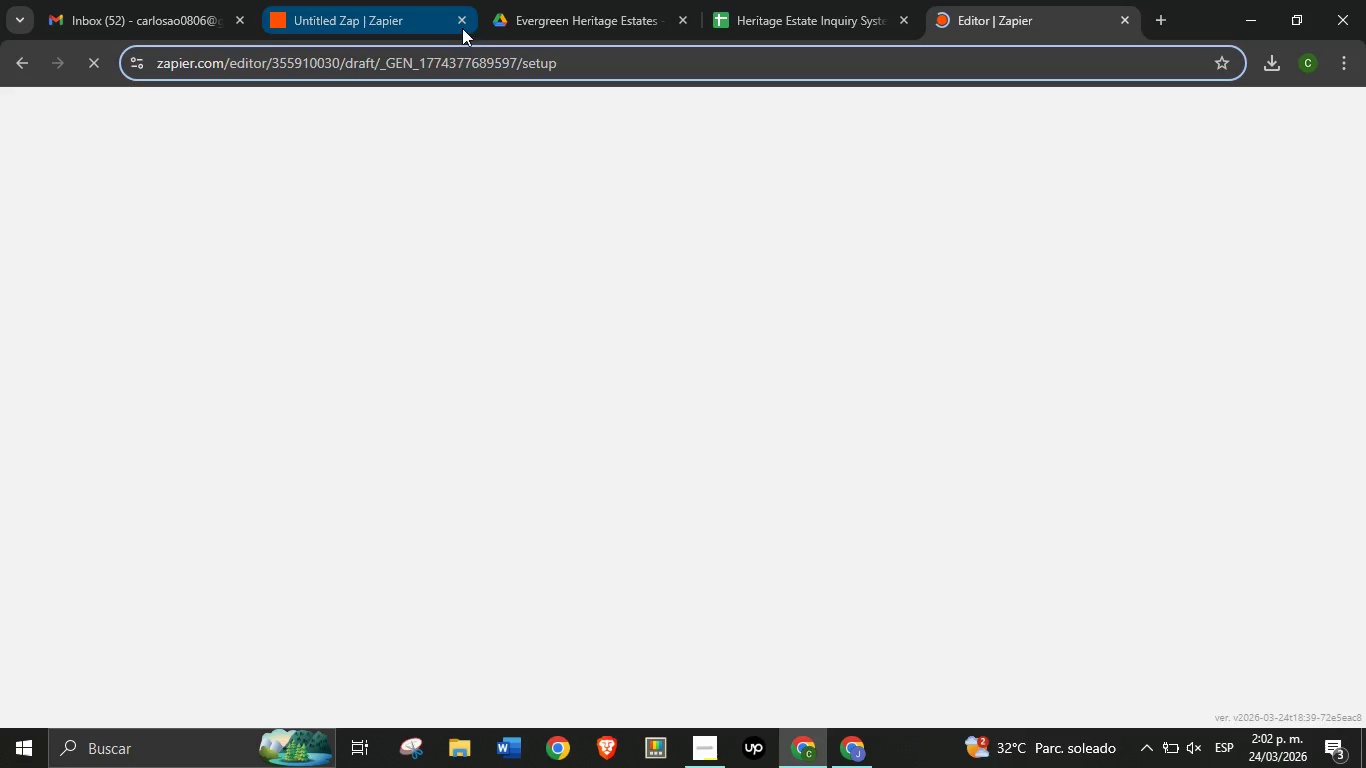 
left_click([463, 25])
 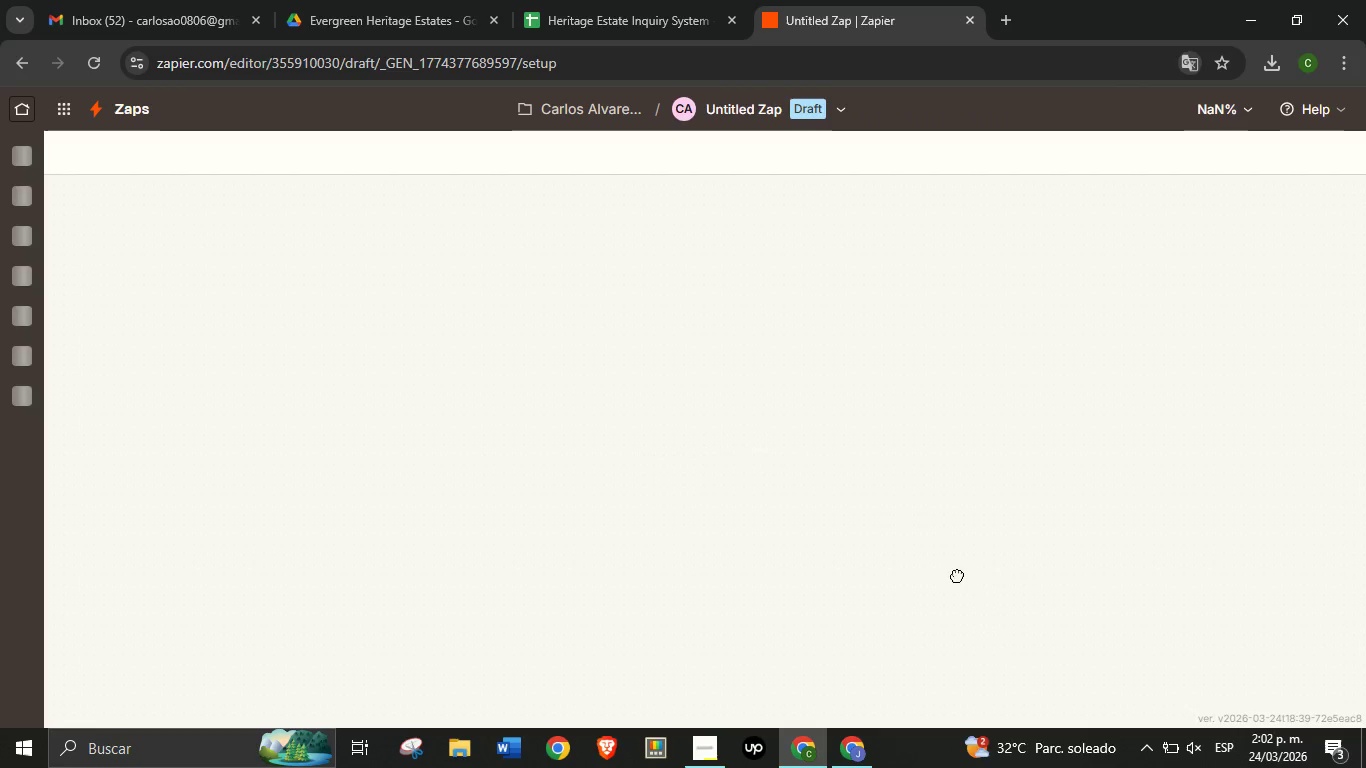 
wait(9.86)
 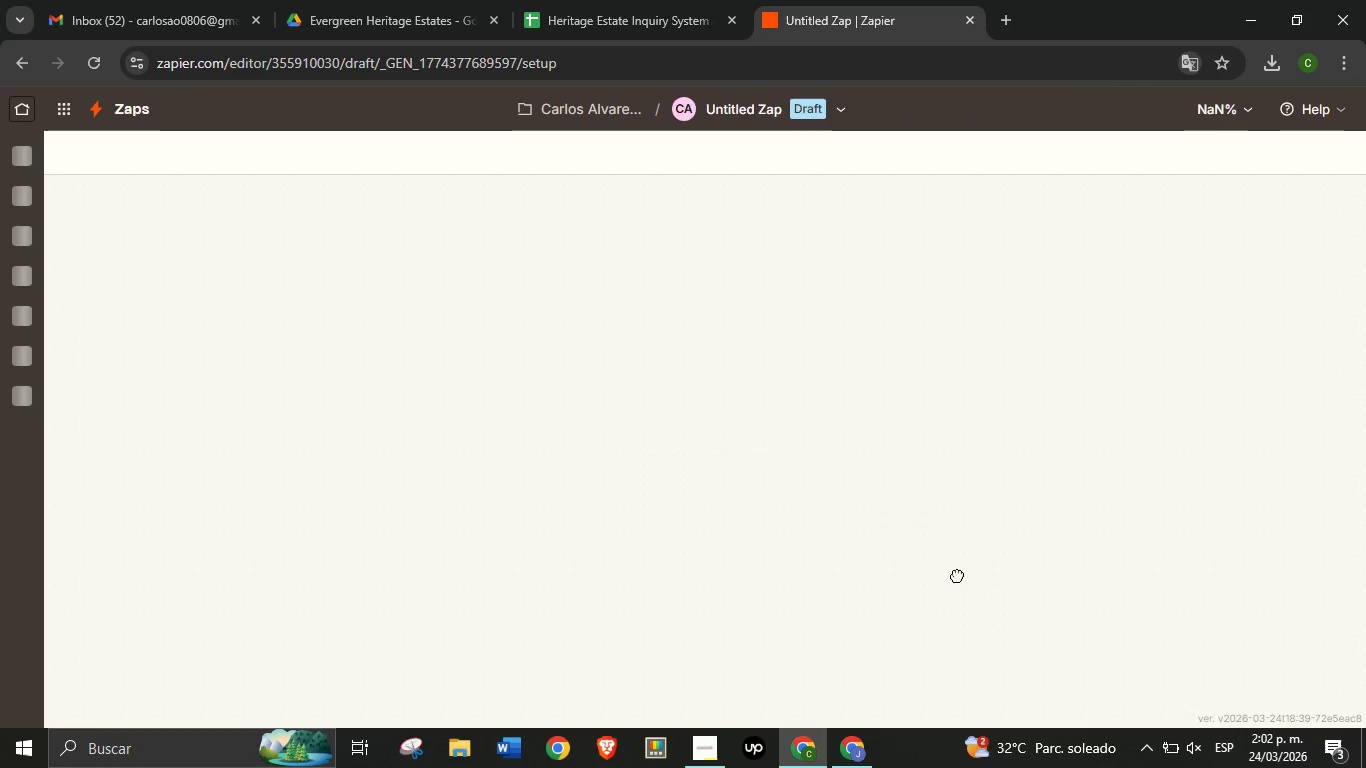 
left_click([1058, 464])
 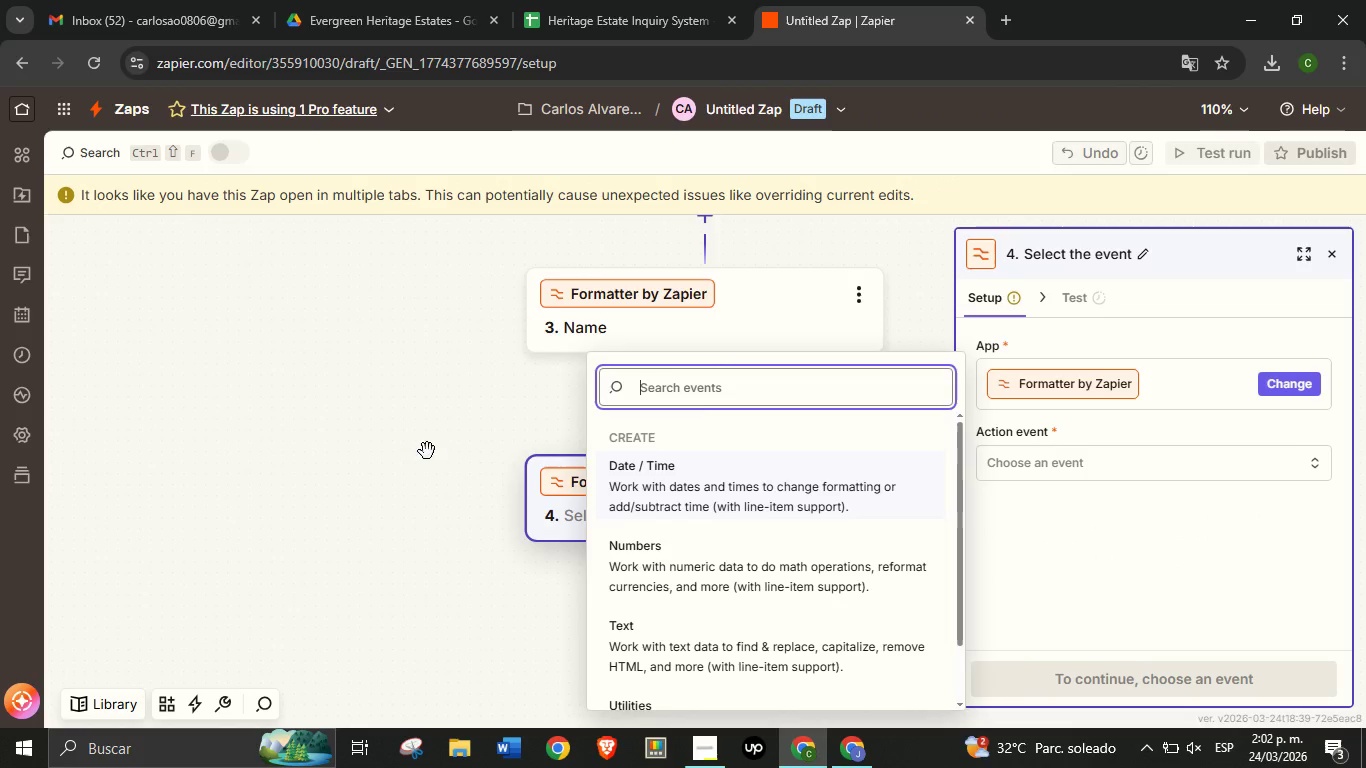 
left_click_drag(start_coordinate=[407, 441], to_coordinate=[276, 474])
 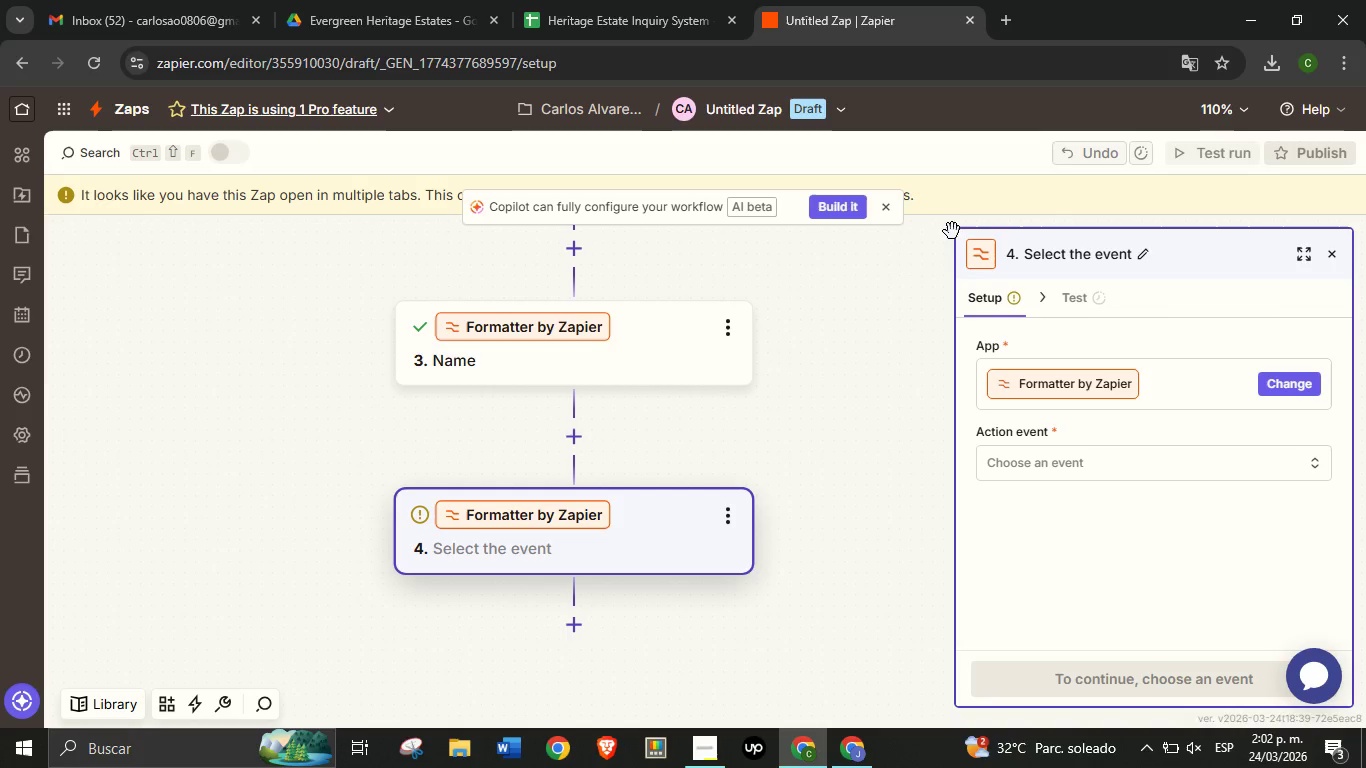 
left_click([886, 207])
 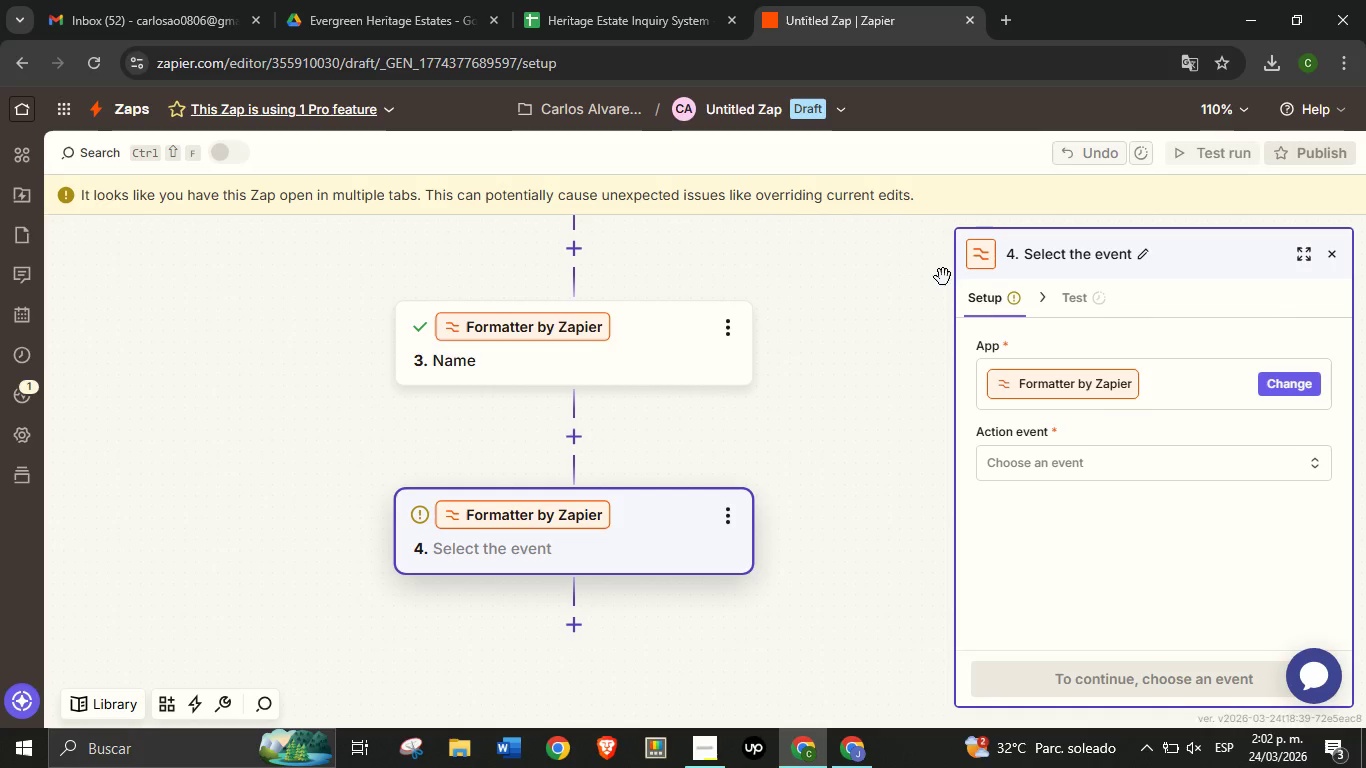 
left_click([1127, 415])
 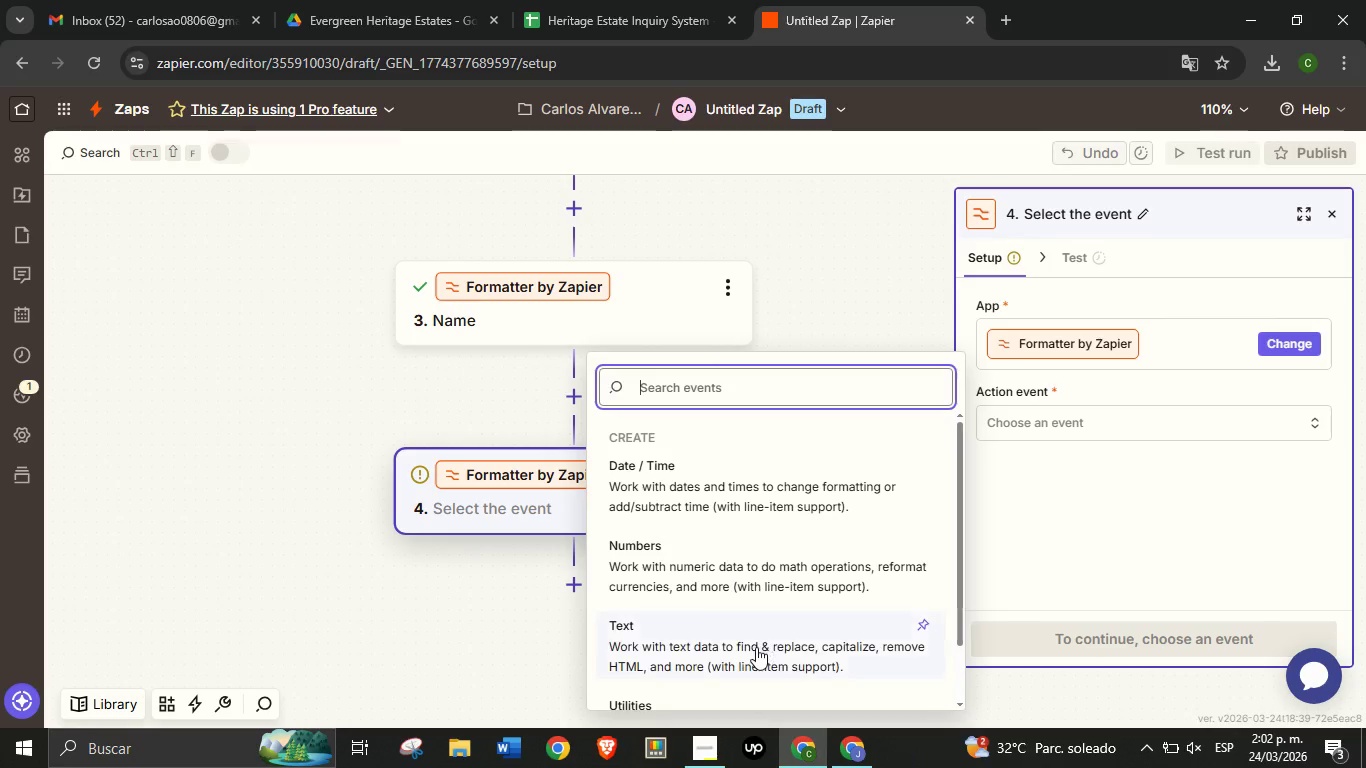 
left_click([756, 647])
 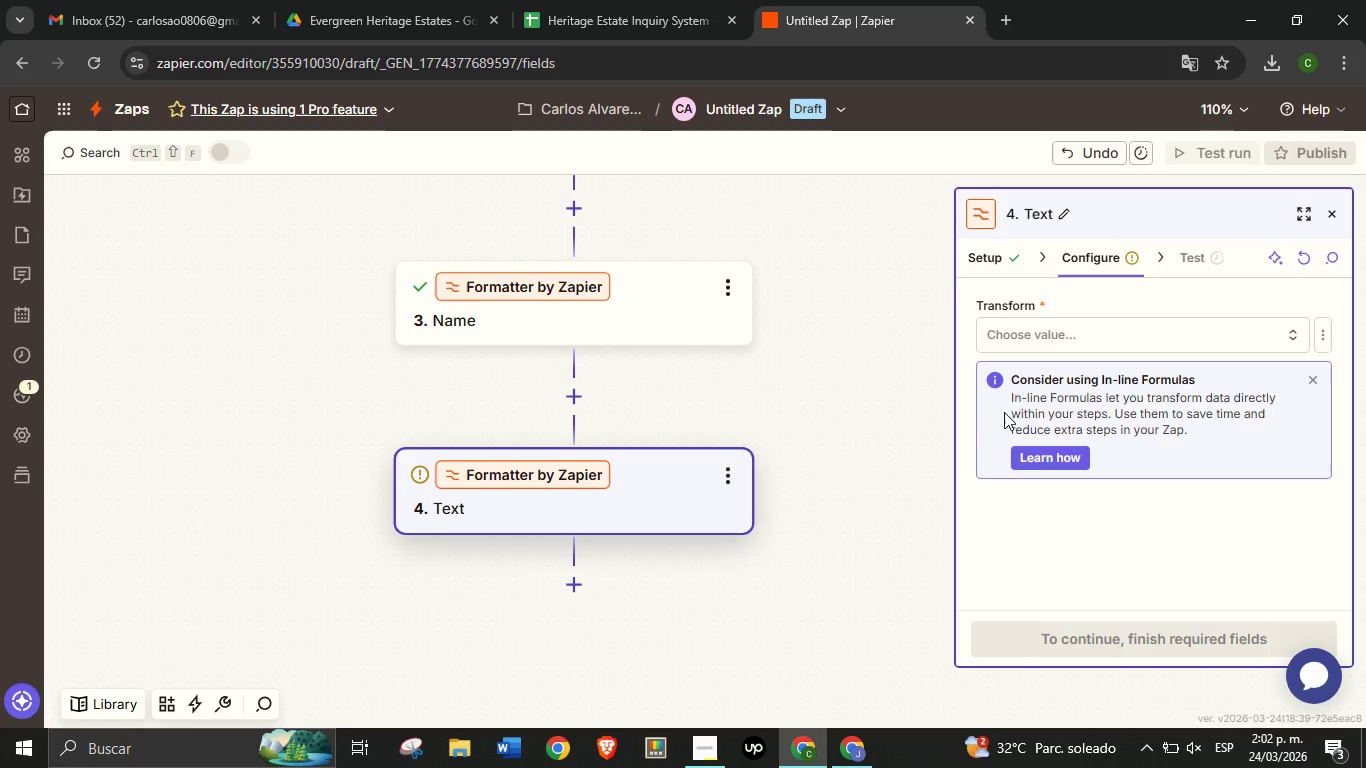 
left_click([1111, 346])
 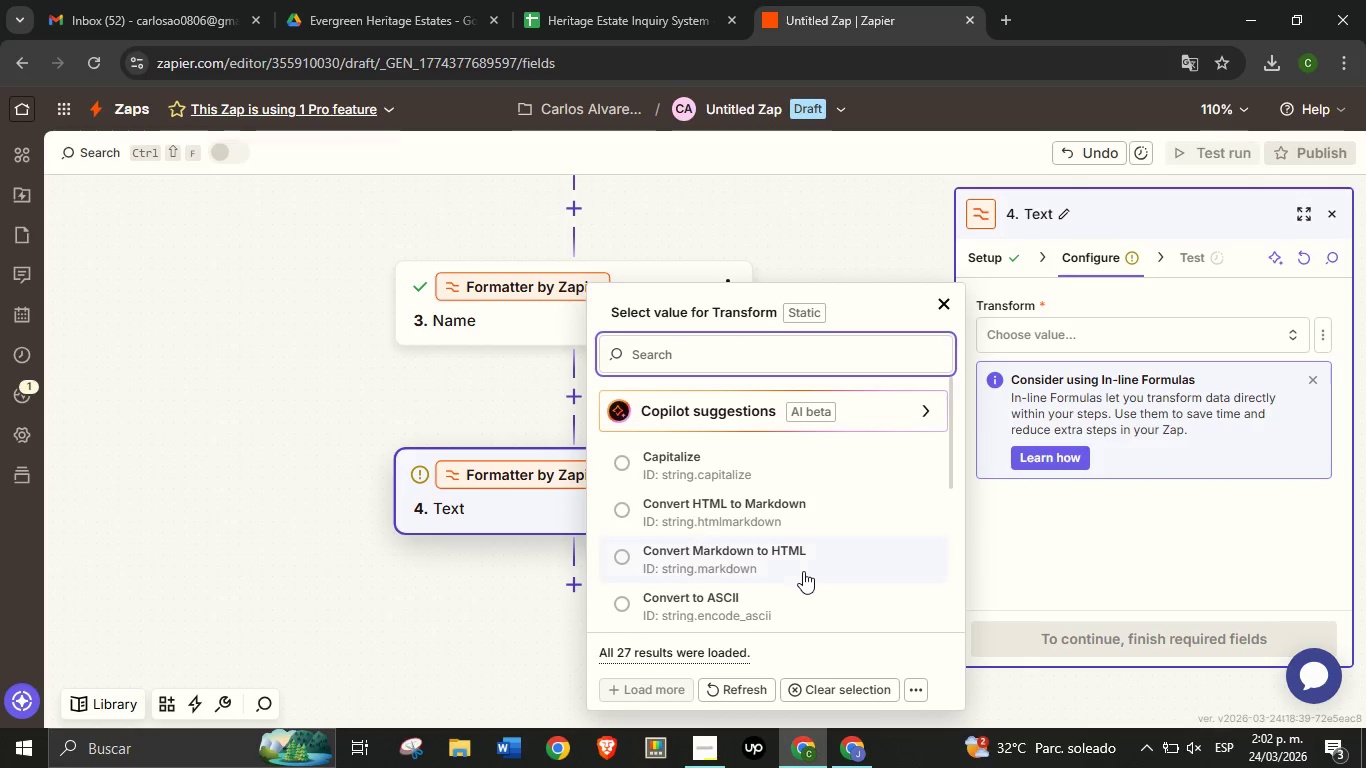 
scroll: coordinate [803, 571], scroll_direction: down, amount: 2.0
 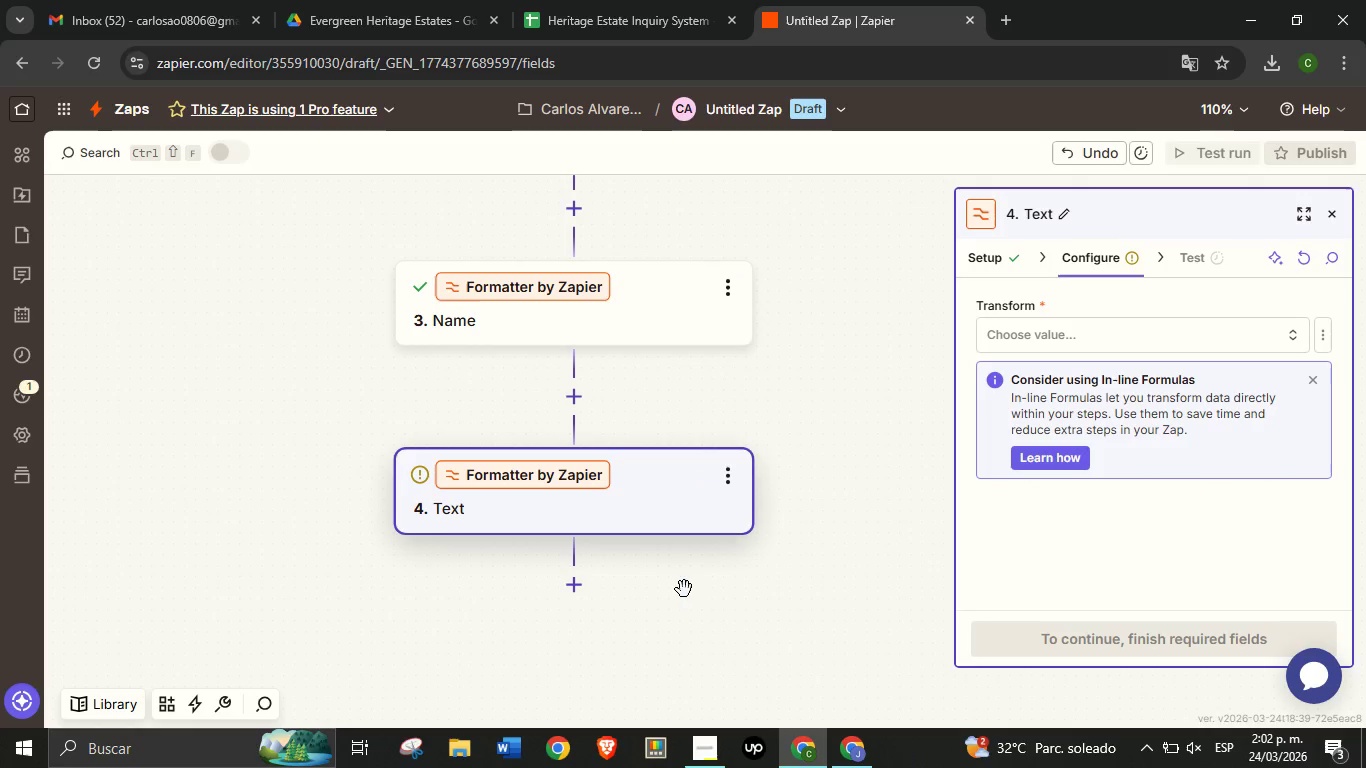 
left_click([684, 588])
 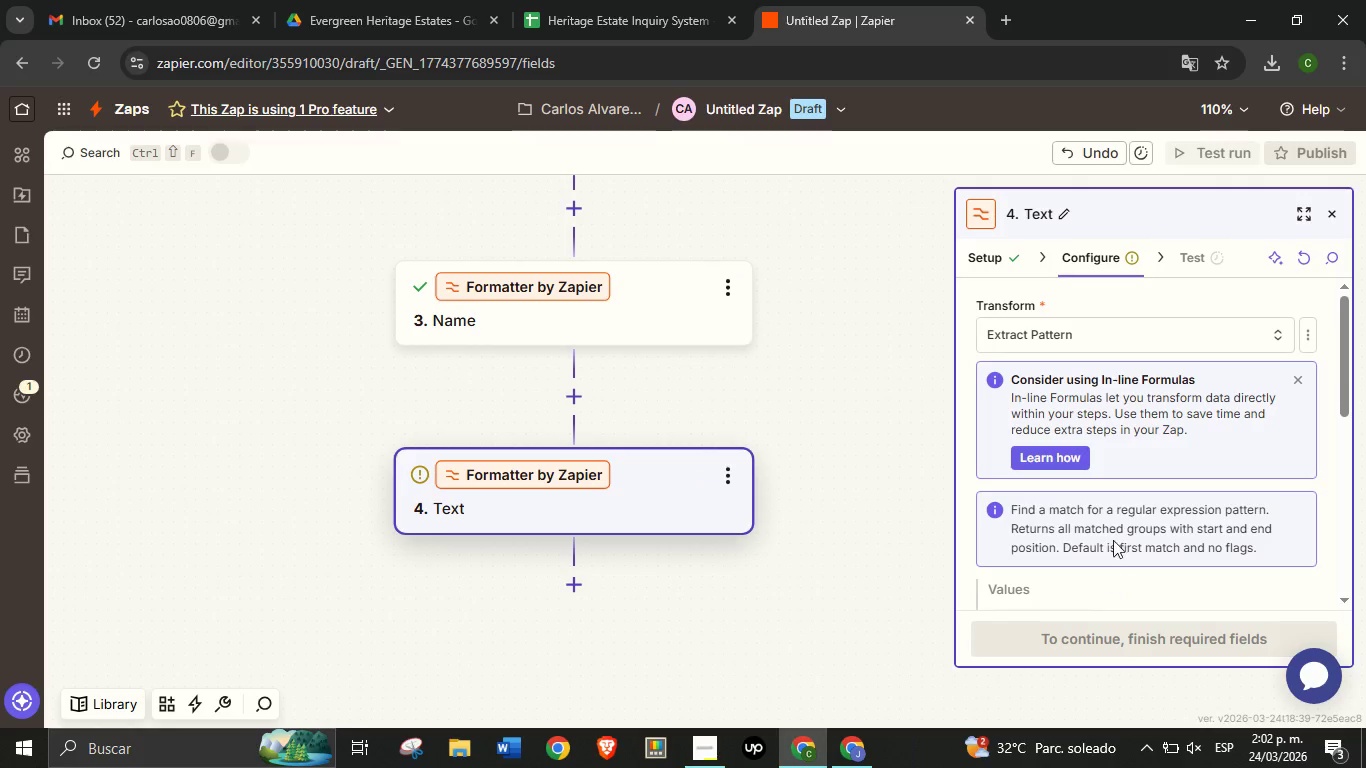 
scroll: coordinate [1110, 527], scroll_direction: down, amount: 2.0
 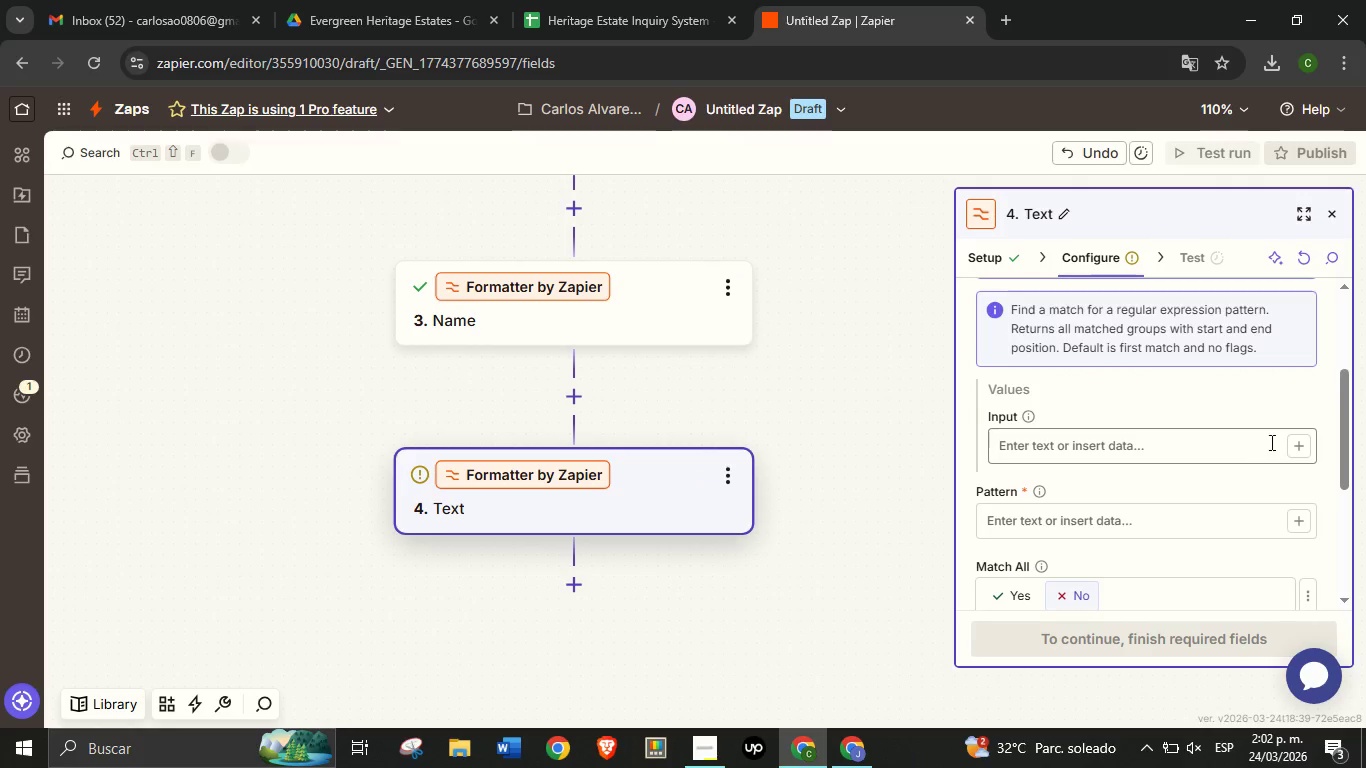 
left_click([1297, 440])
 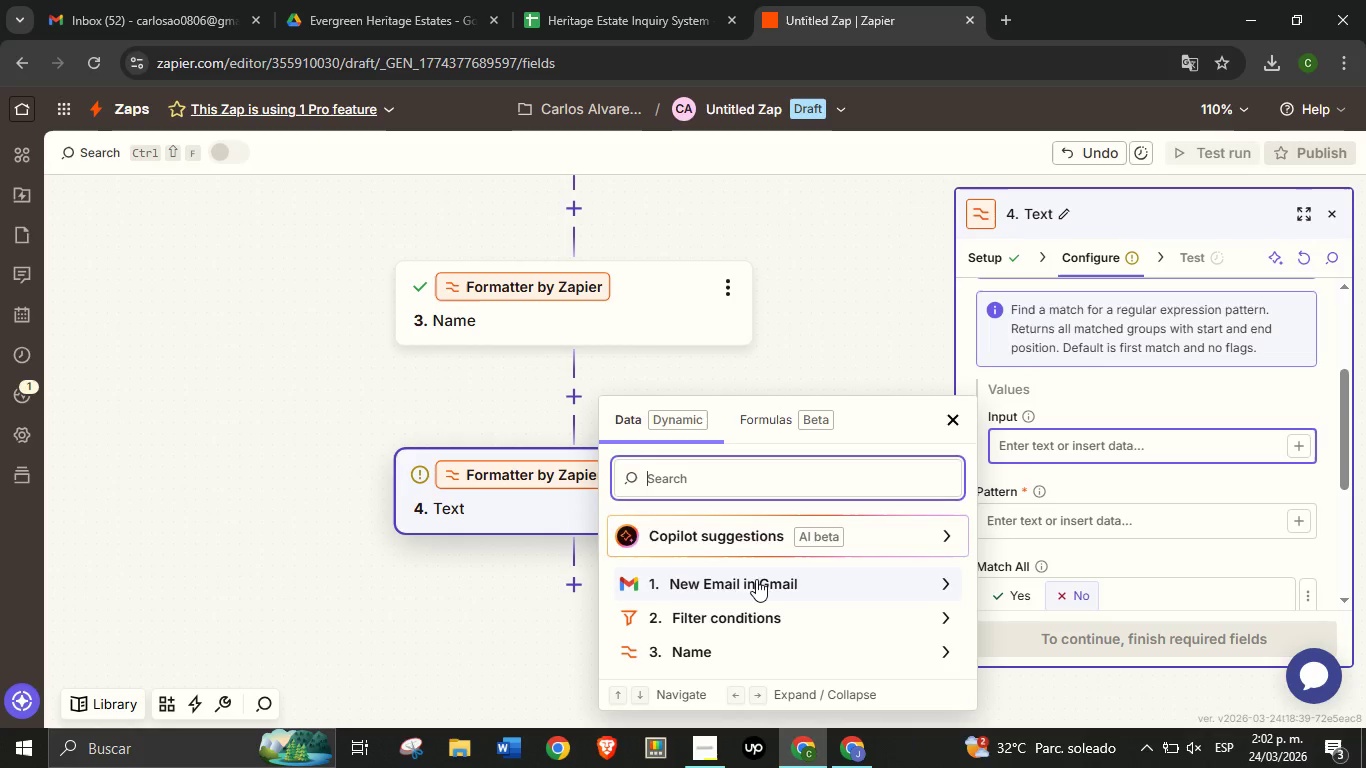 
left_click([756, 579])
 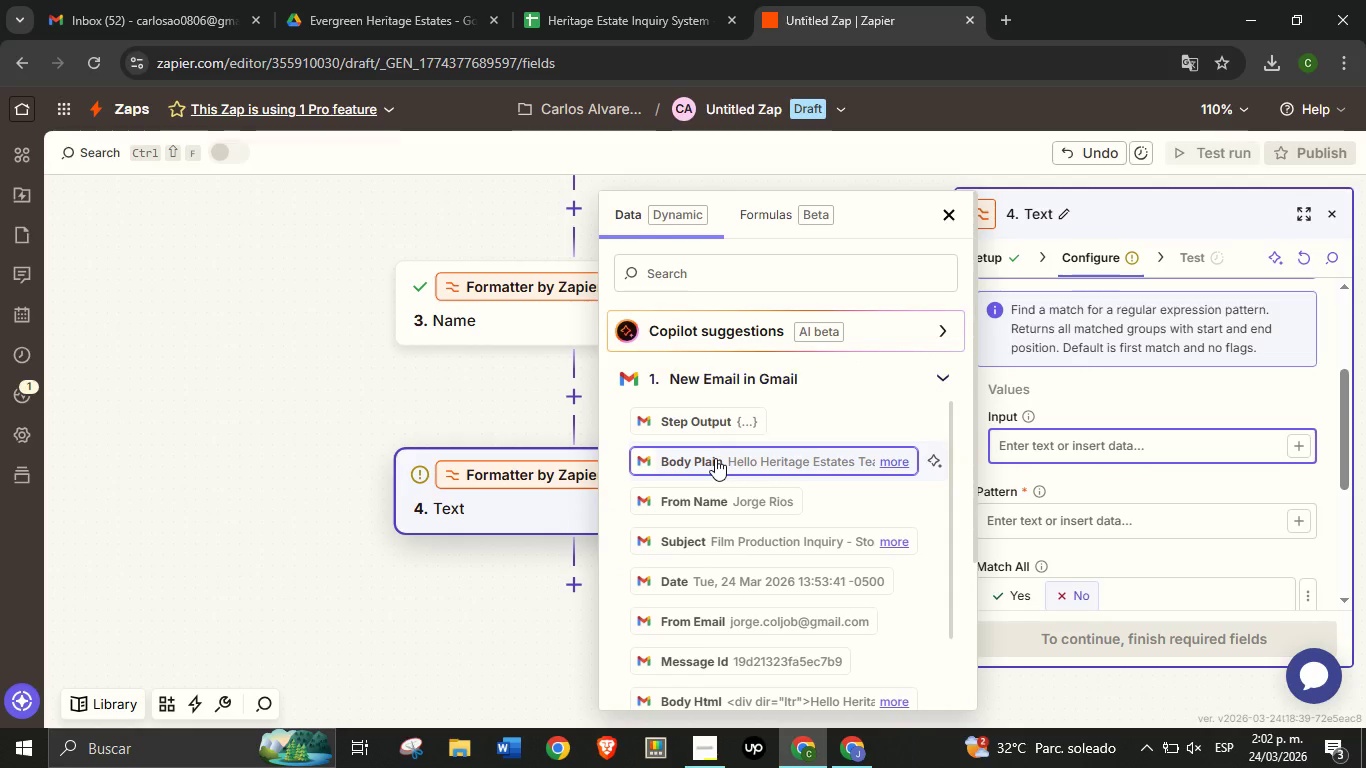 
left_click([715, 458])
 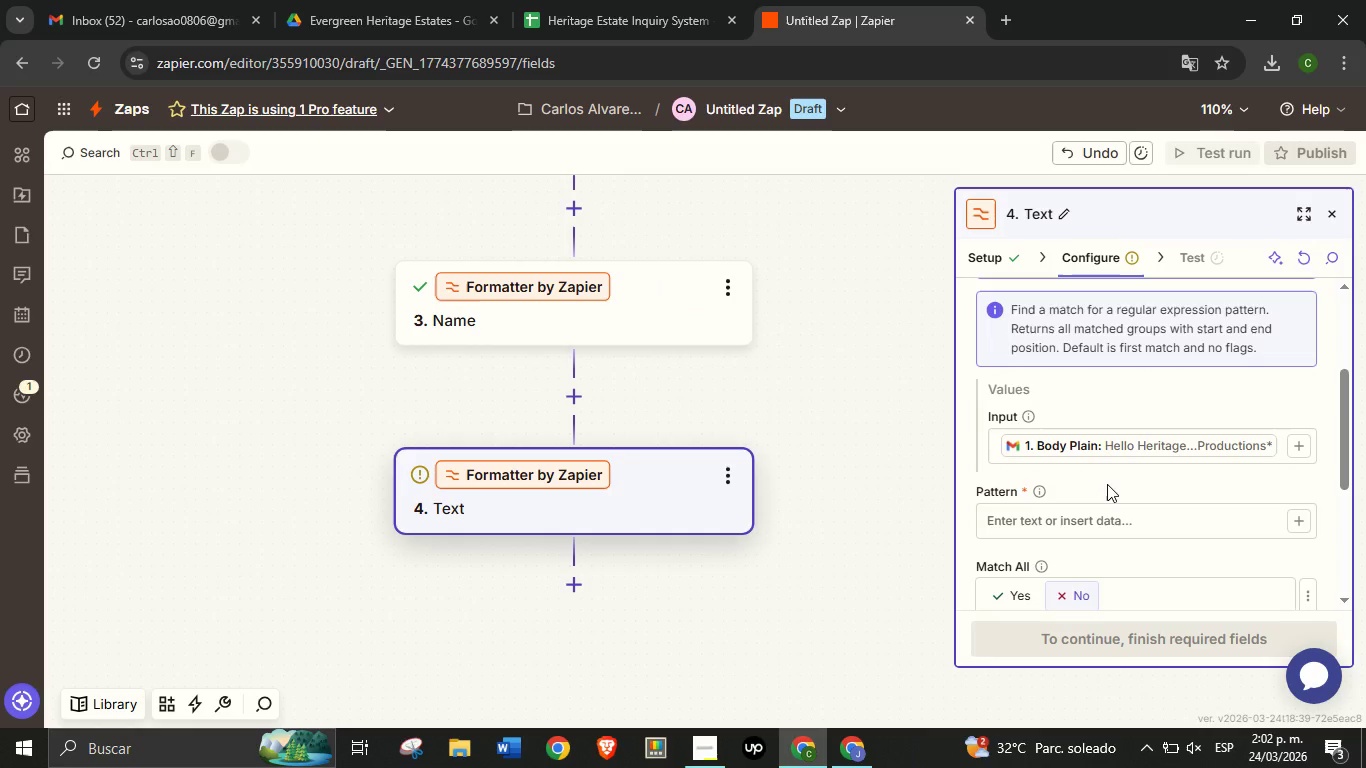 
left_click([1107, 484])
 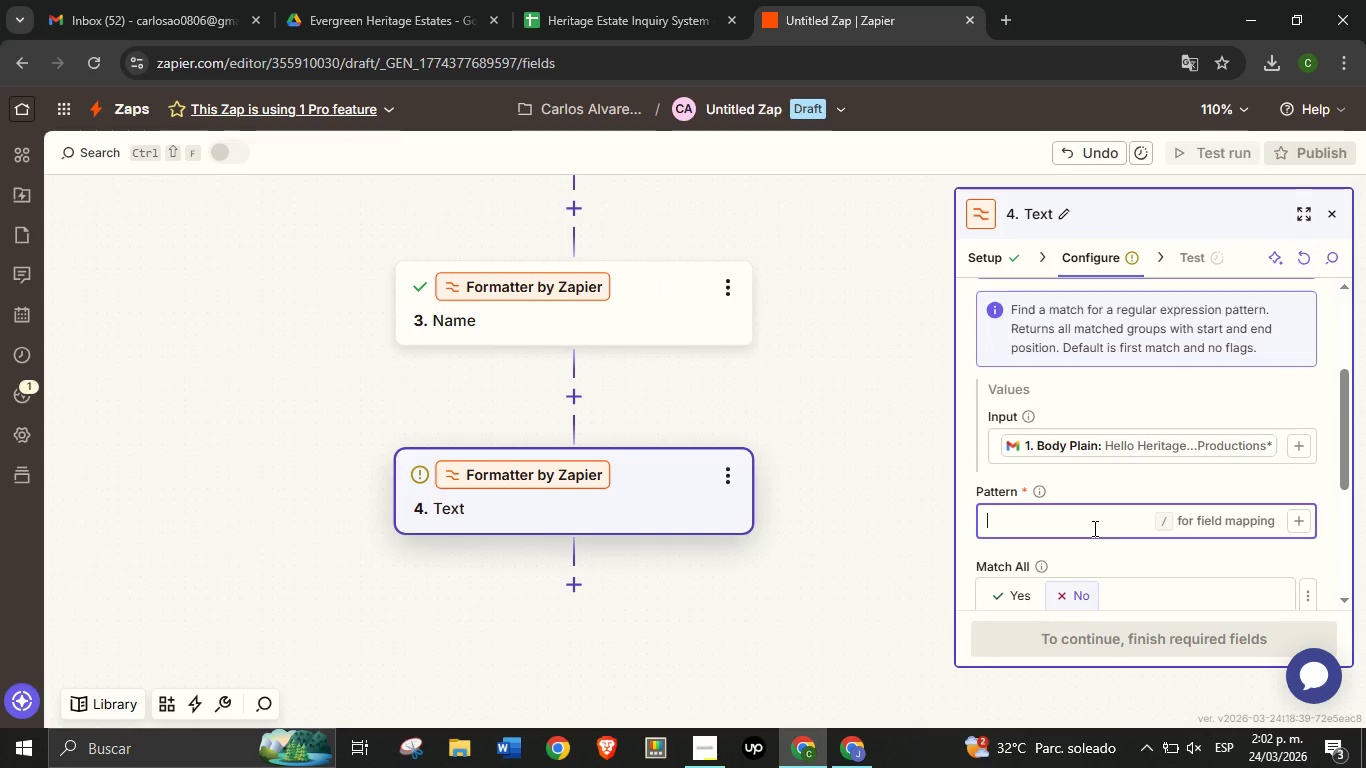 
type(Email)
 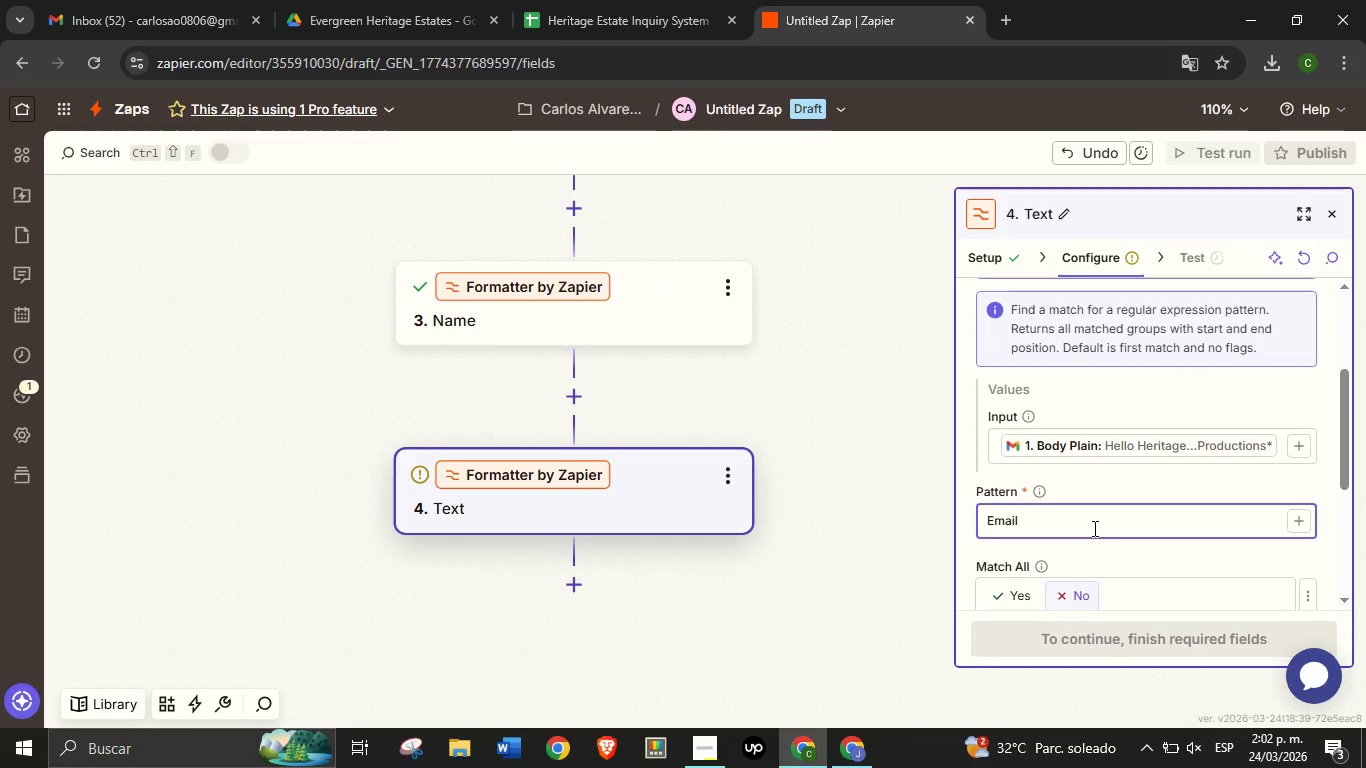 
key(Control+ControlLeft)
 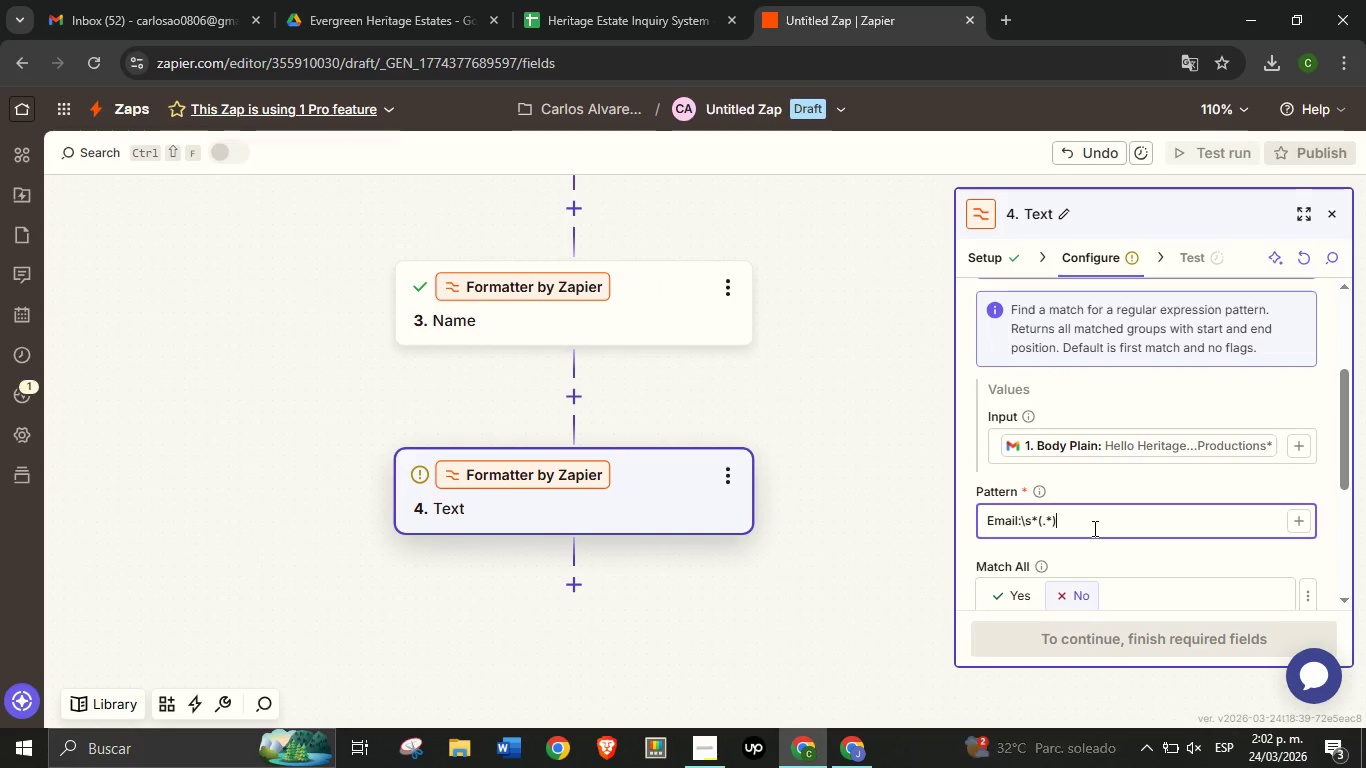 
key(Control+V)
 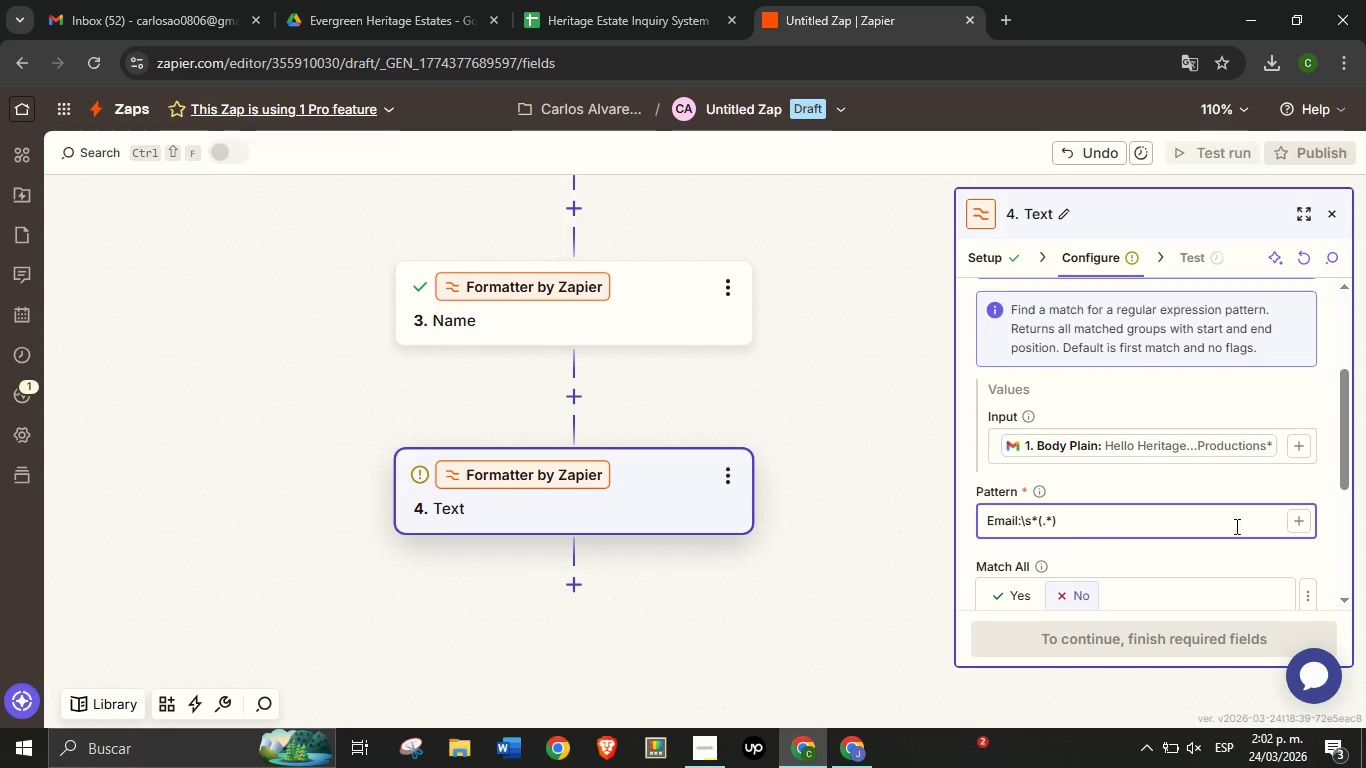 
left_click([1250, 523])
 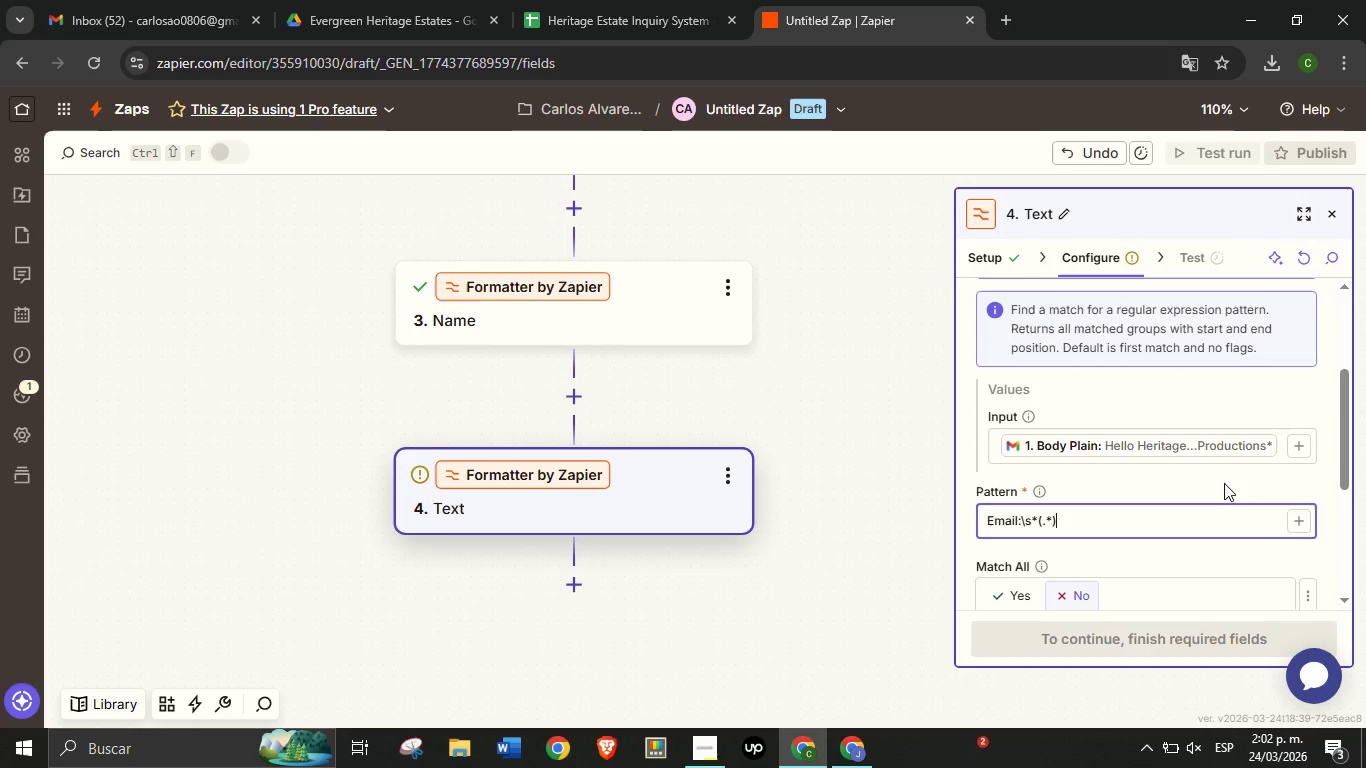 
left_click([1225, 484])
 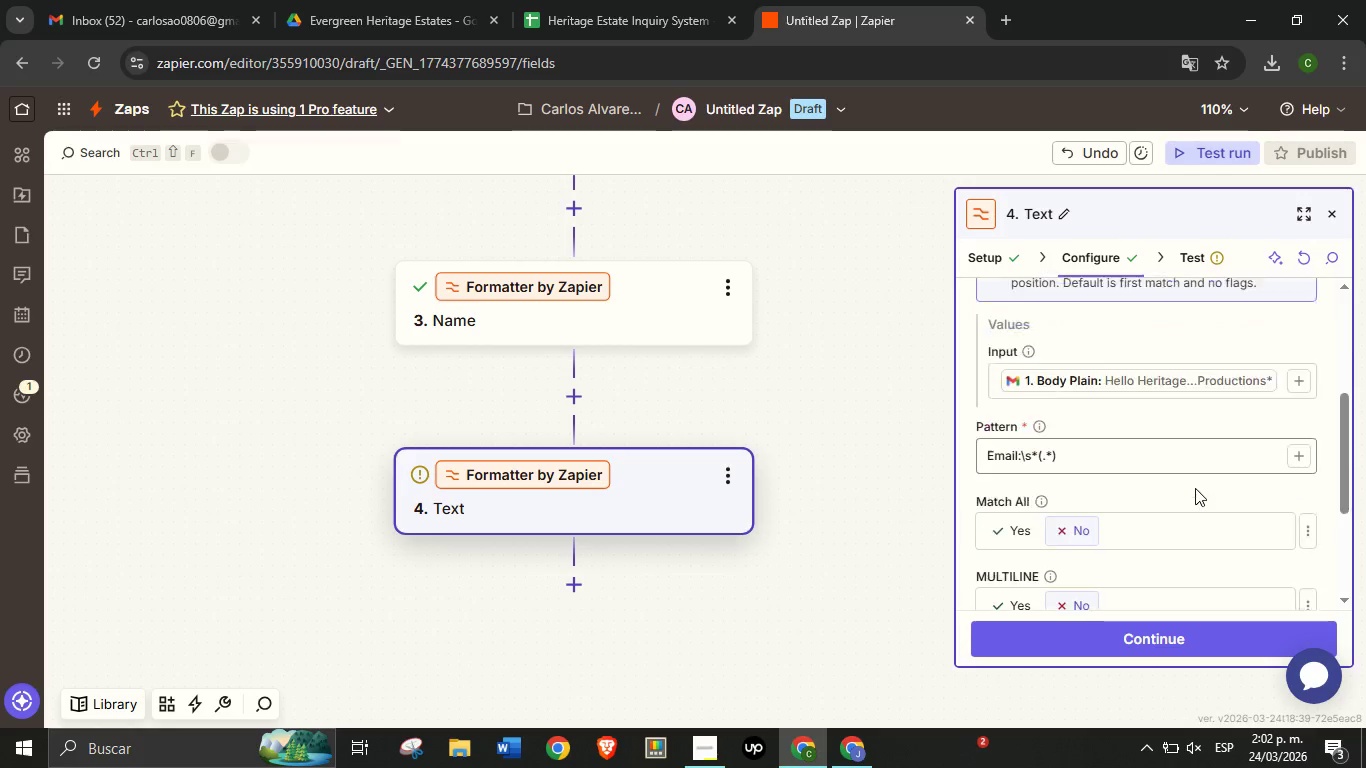 
scroll: coordinate [1196, 486], scroll_direction: down, amount: 2.0
 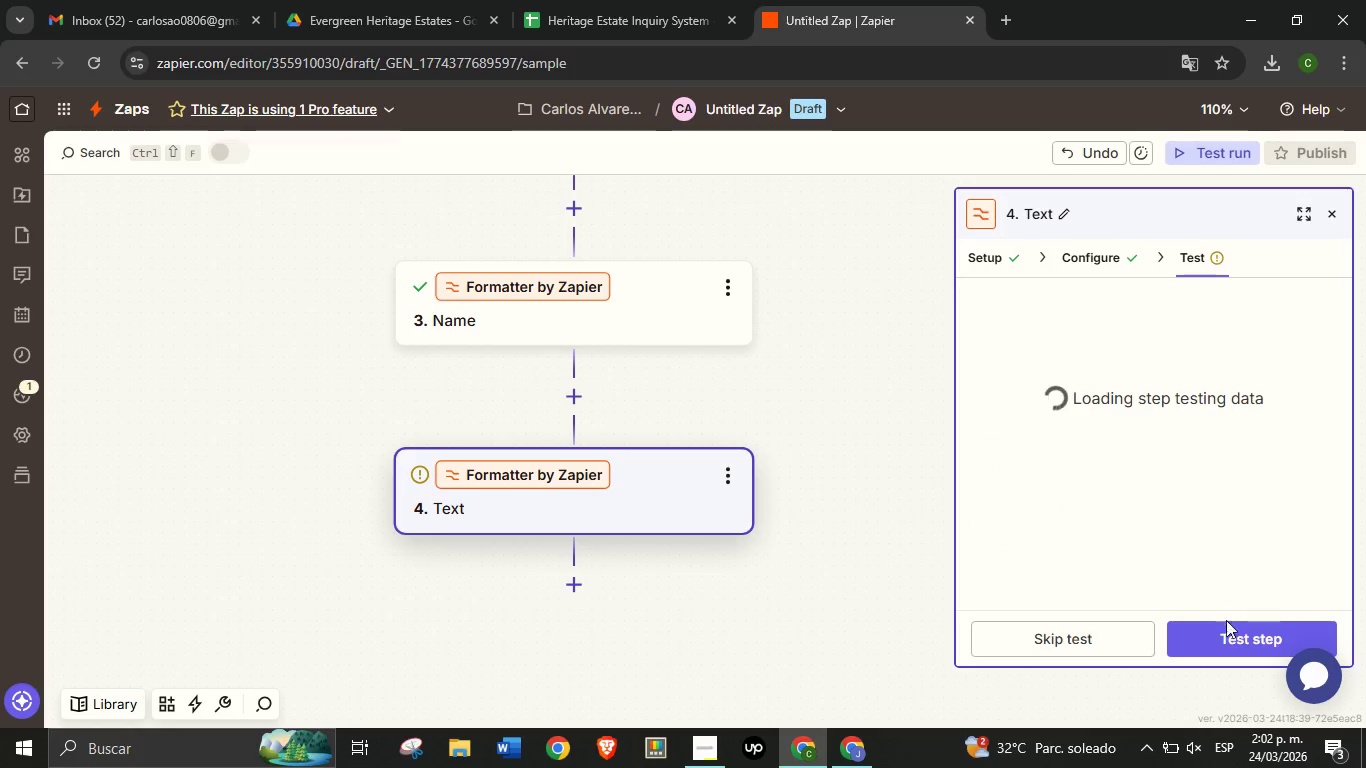 
left_click([1226, 626])
 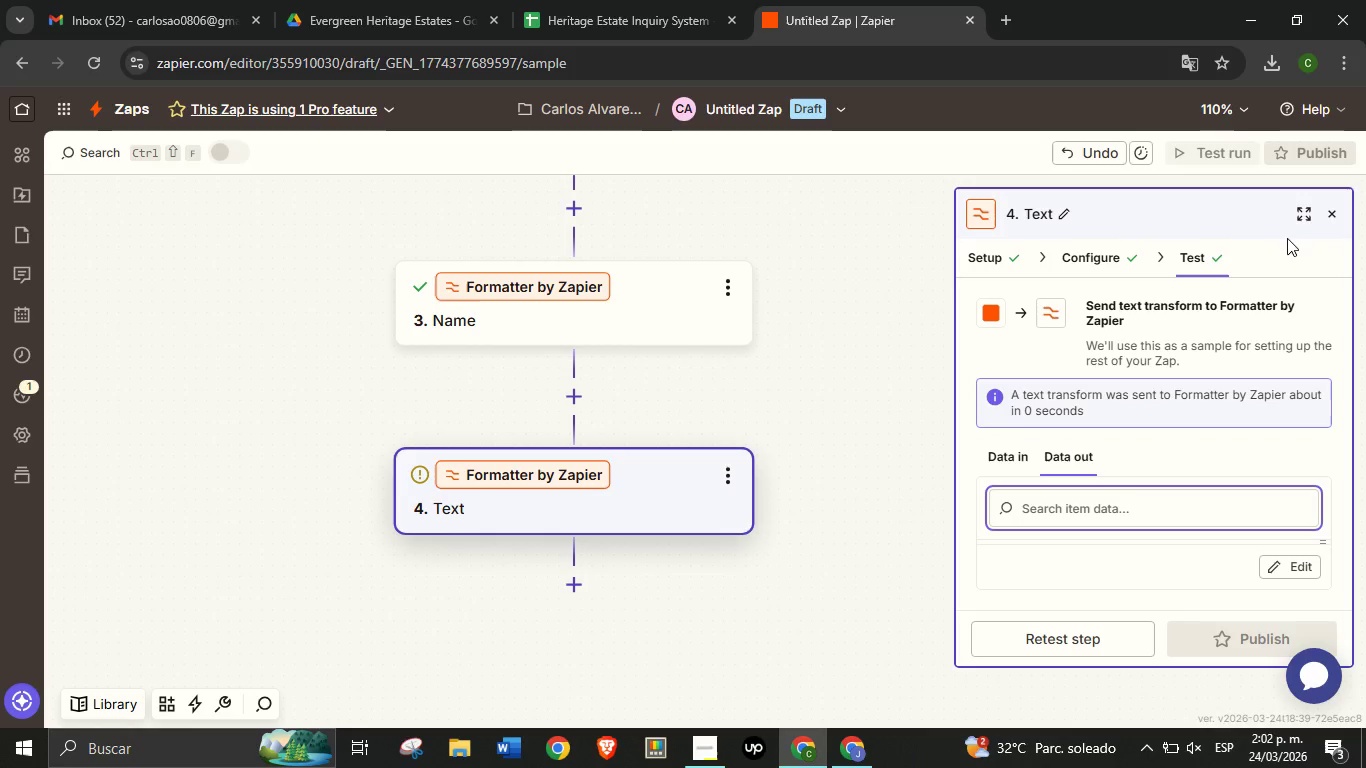 
left_click([1304, 214])
 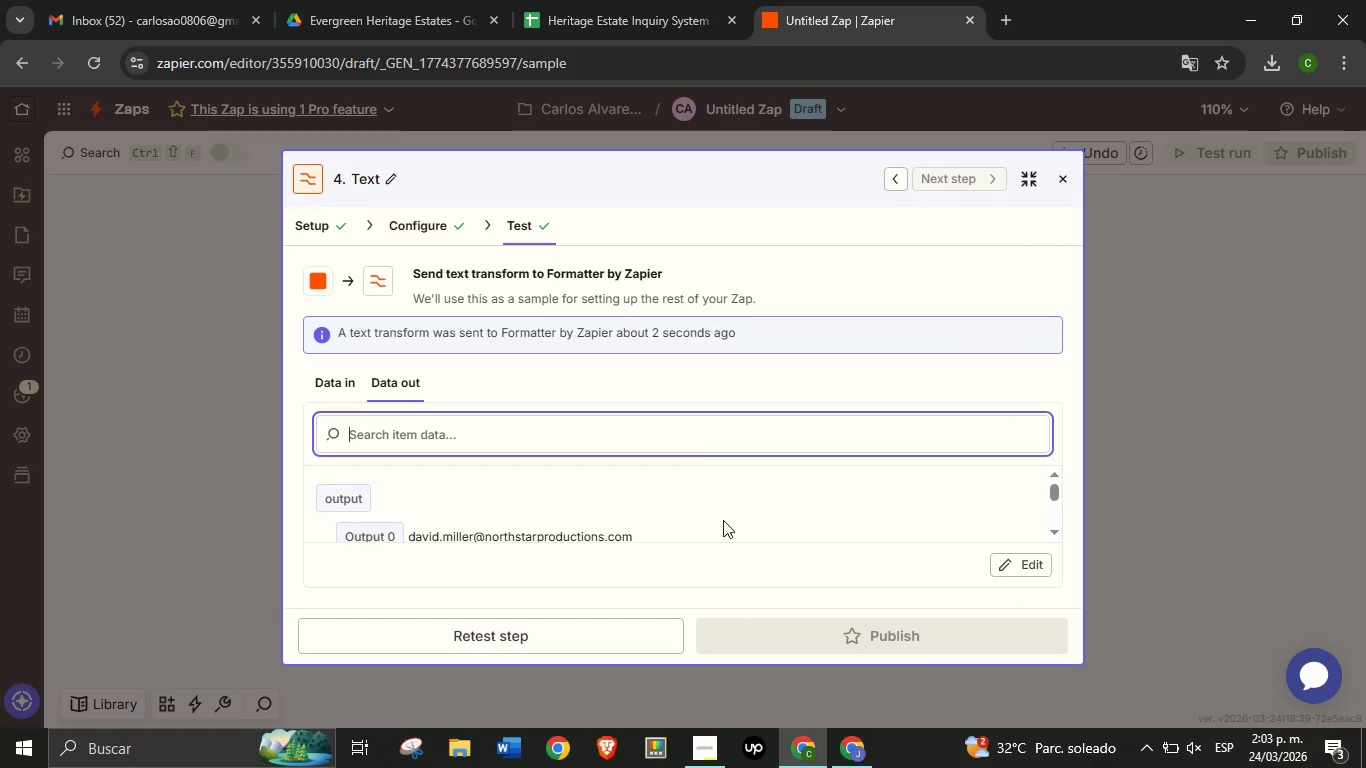 
scroll: coordinate [723, 520], scroll_direction: none, amount: 0.0
 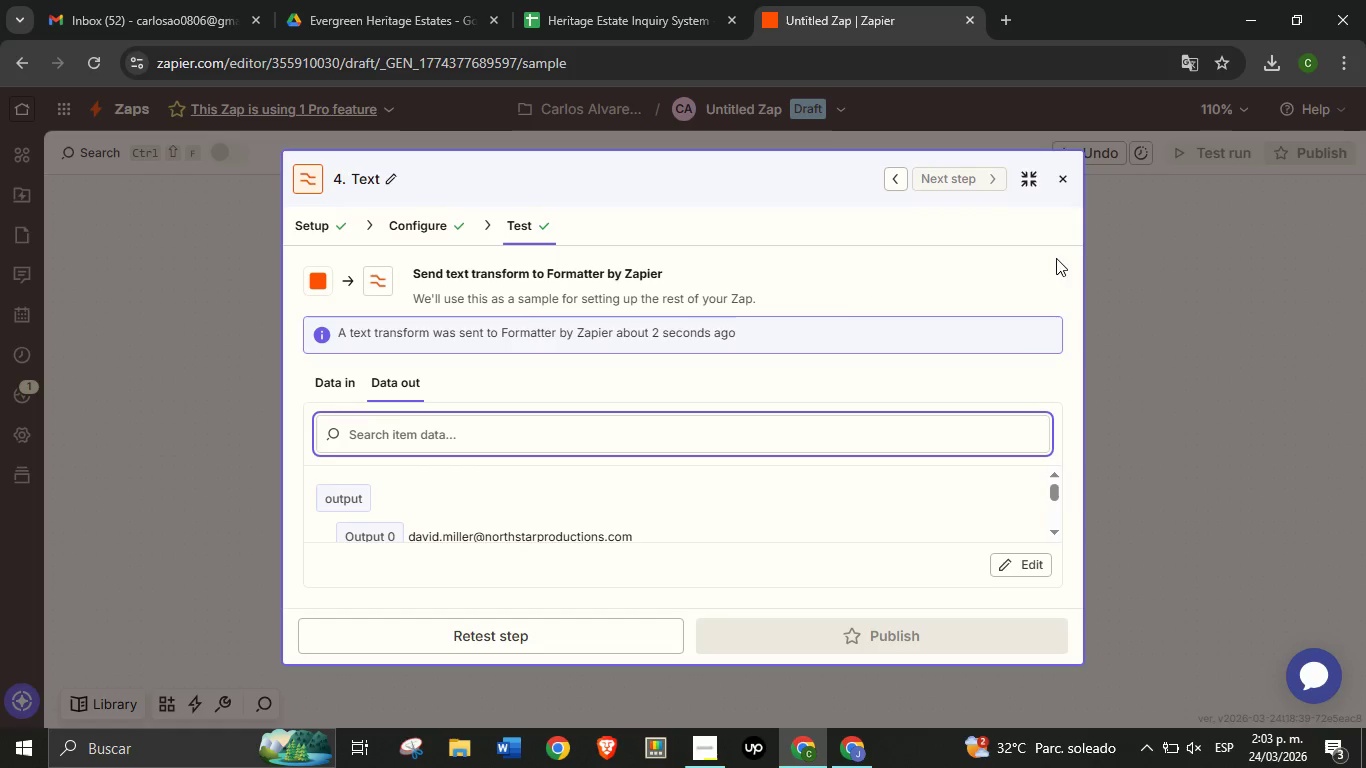 
left_click([1033, 175])
 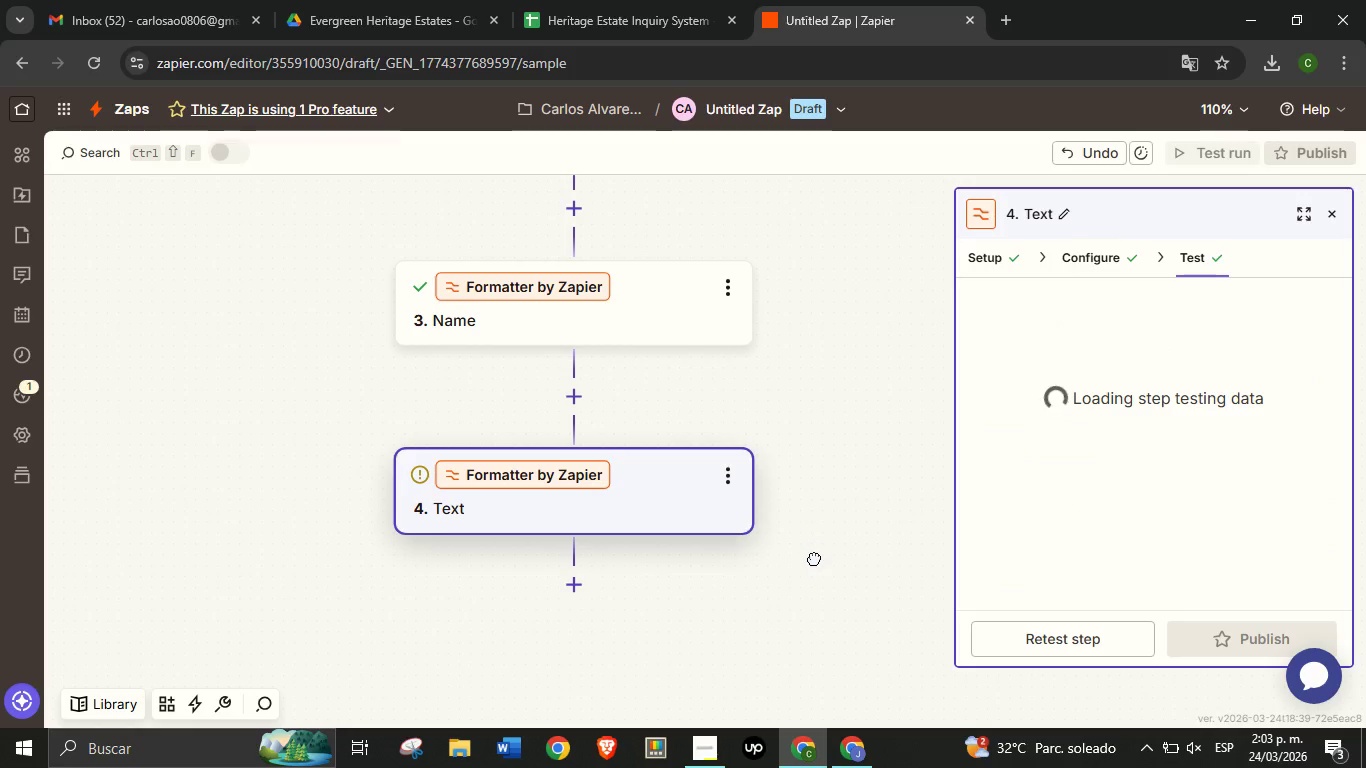 
left_click_drag(start_coordinate=[814, 558], to_coordinate=[797, 488])
 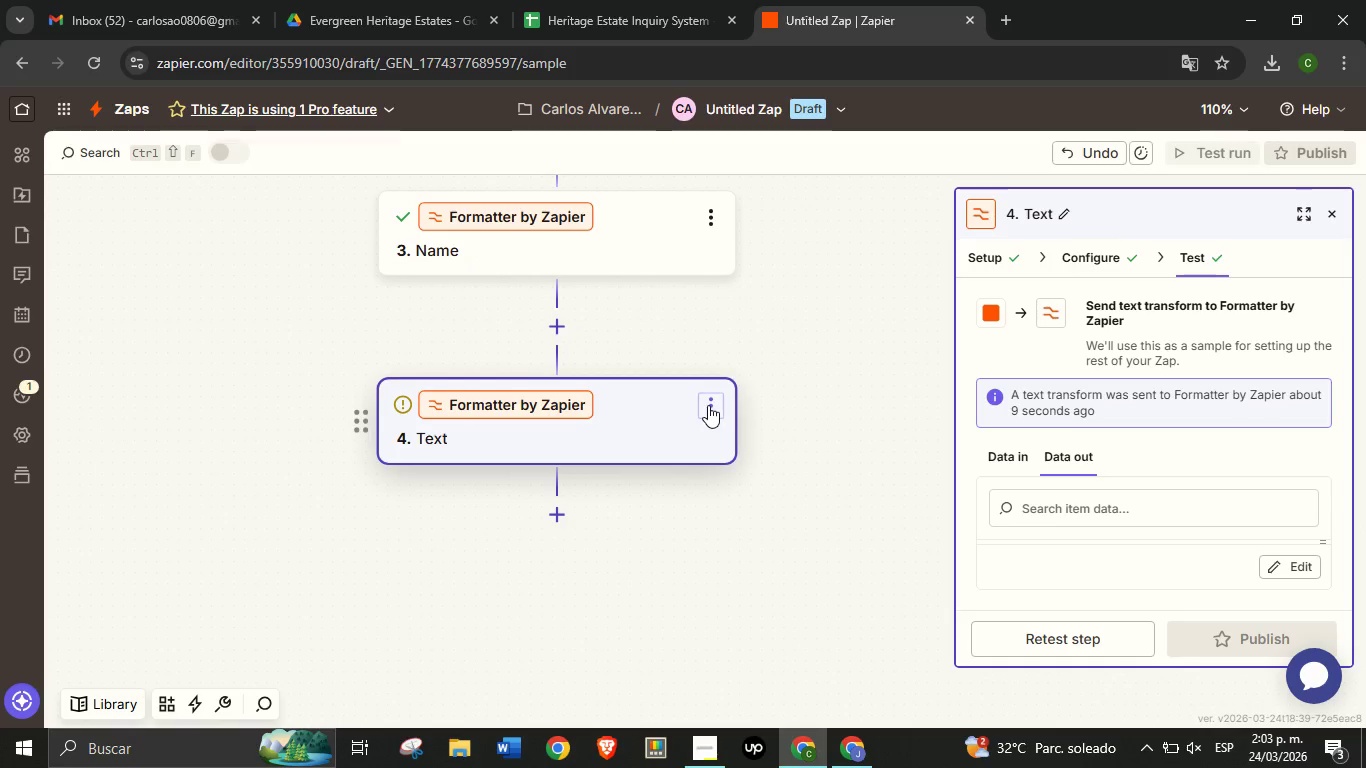 
left_click([708, 405])
 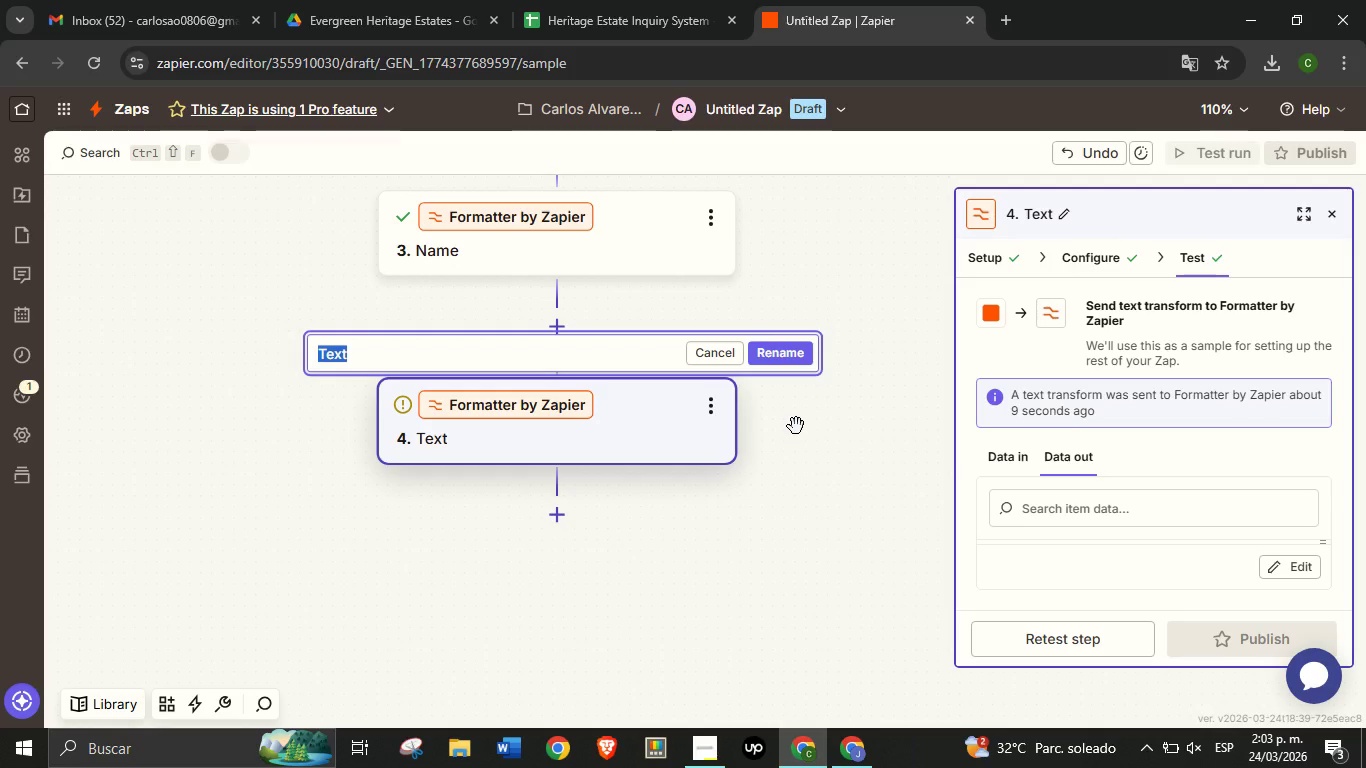 
type(Email)
 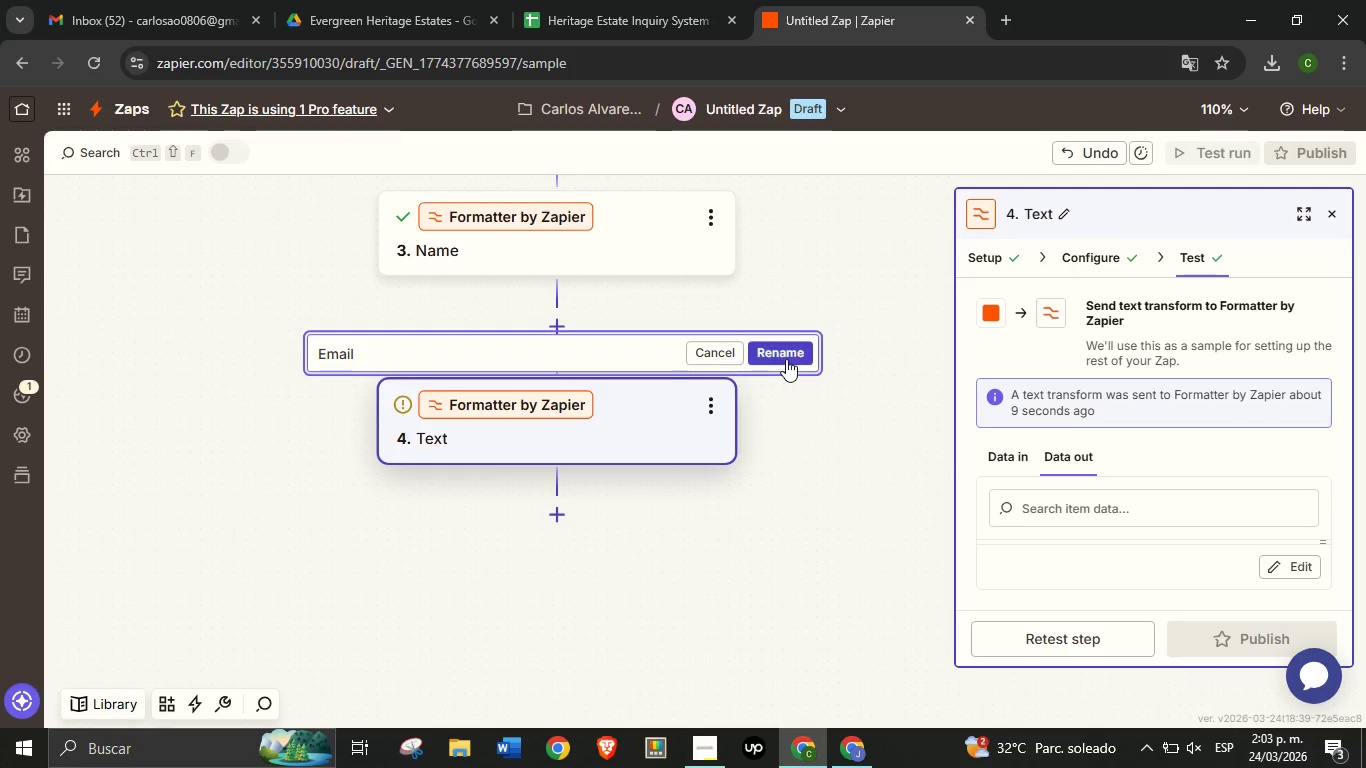 
left_click([787, 358])
 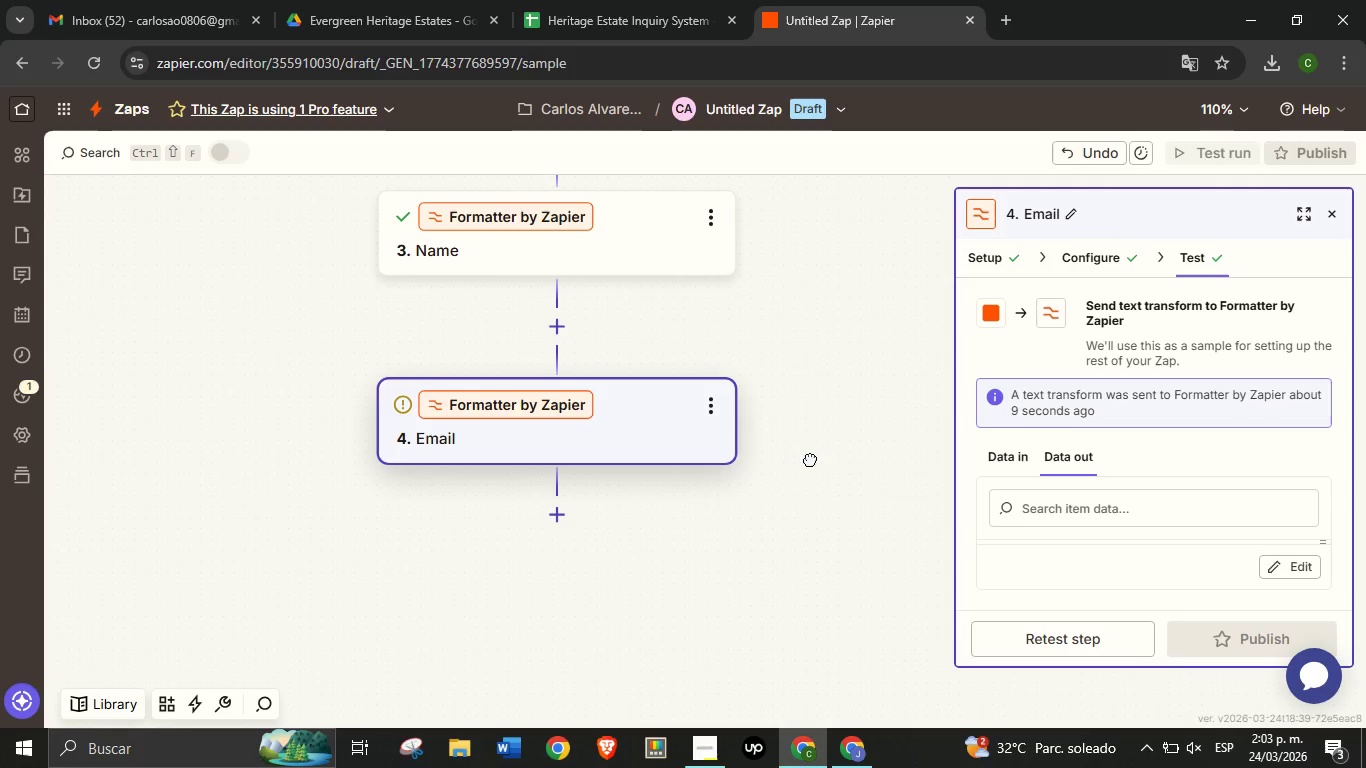 
left_click_drag(start_coordinate=[810, 459], to_coordinate=[804, 449])
 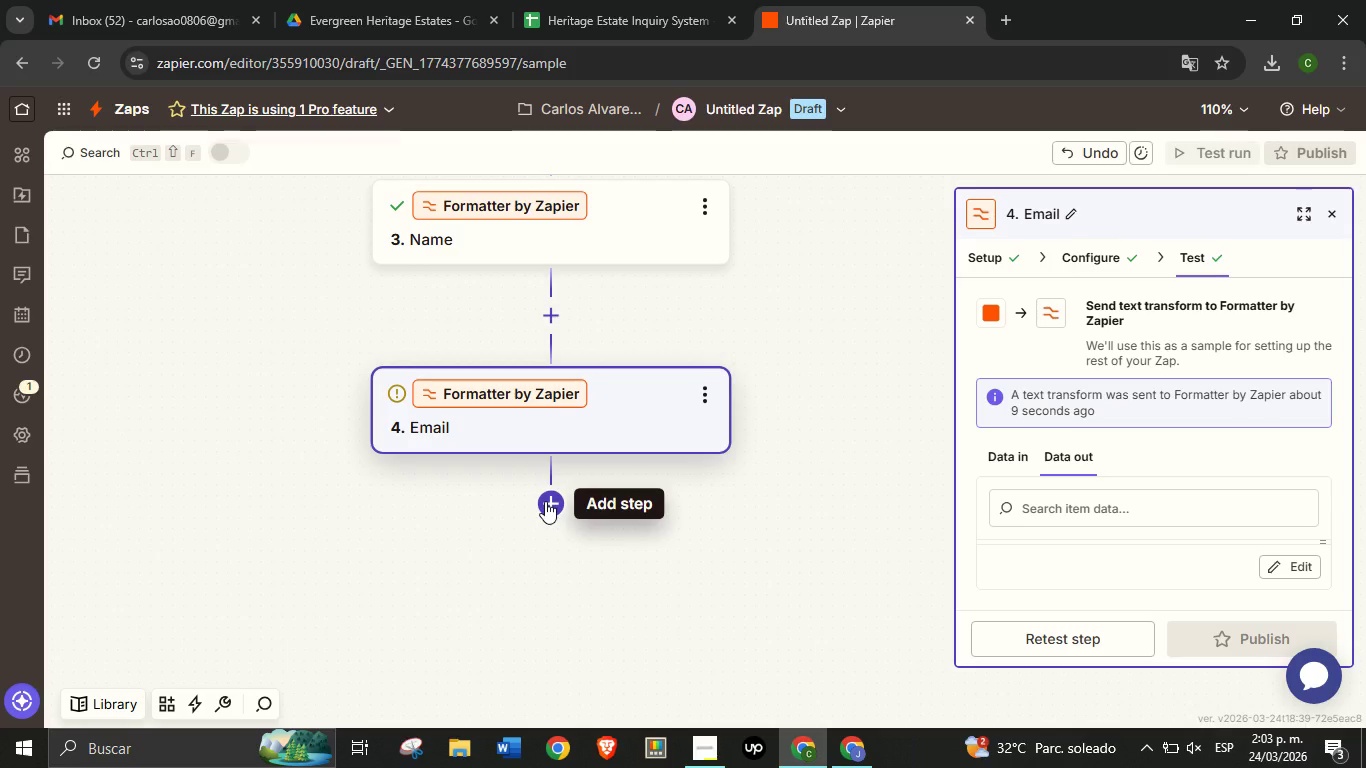 
wait(6.28)
 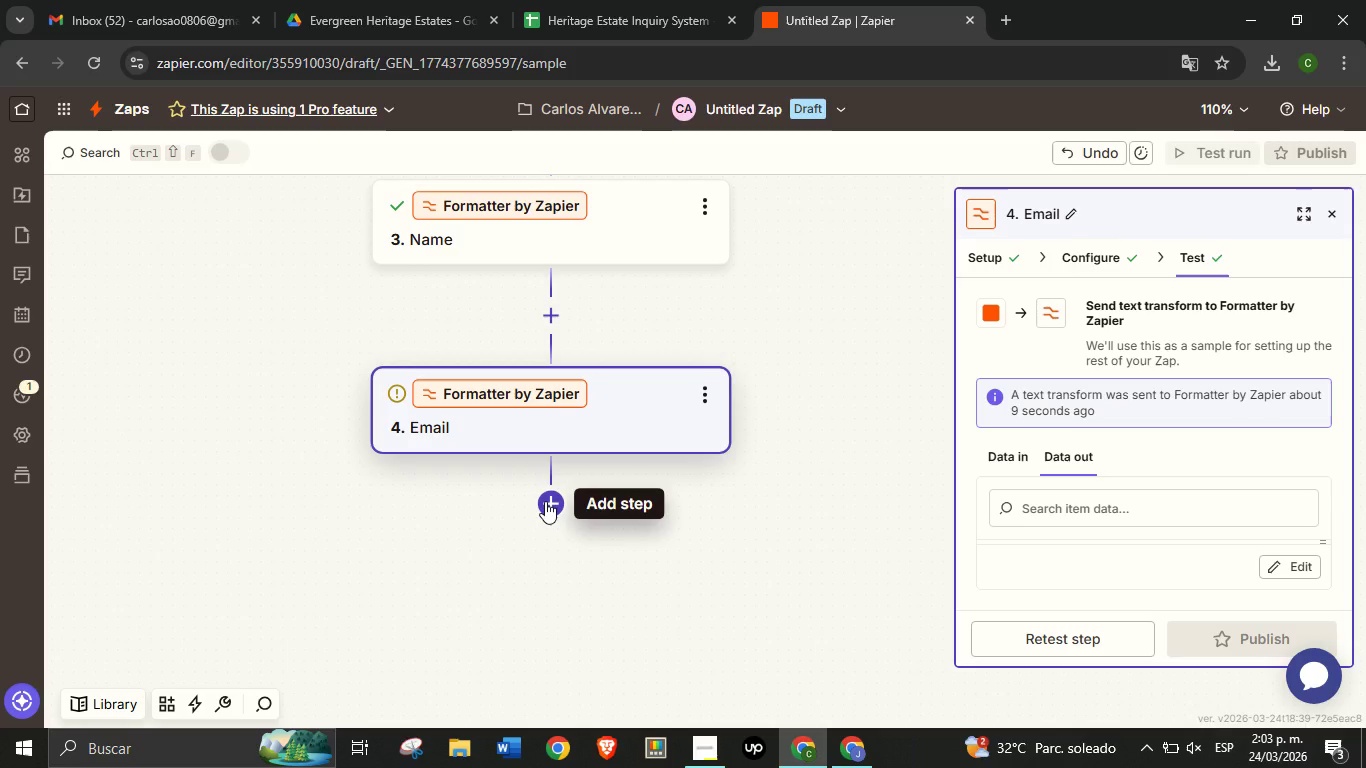 
left_click([545, 499])
 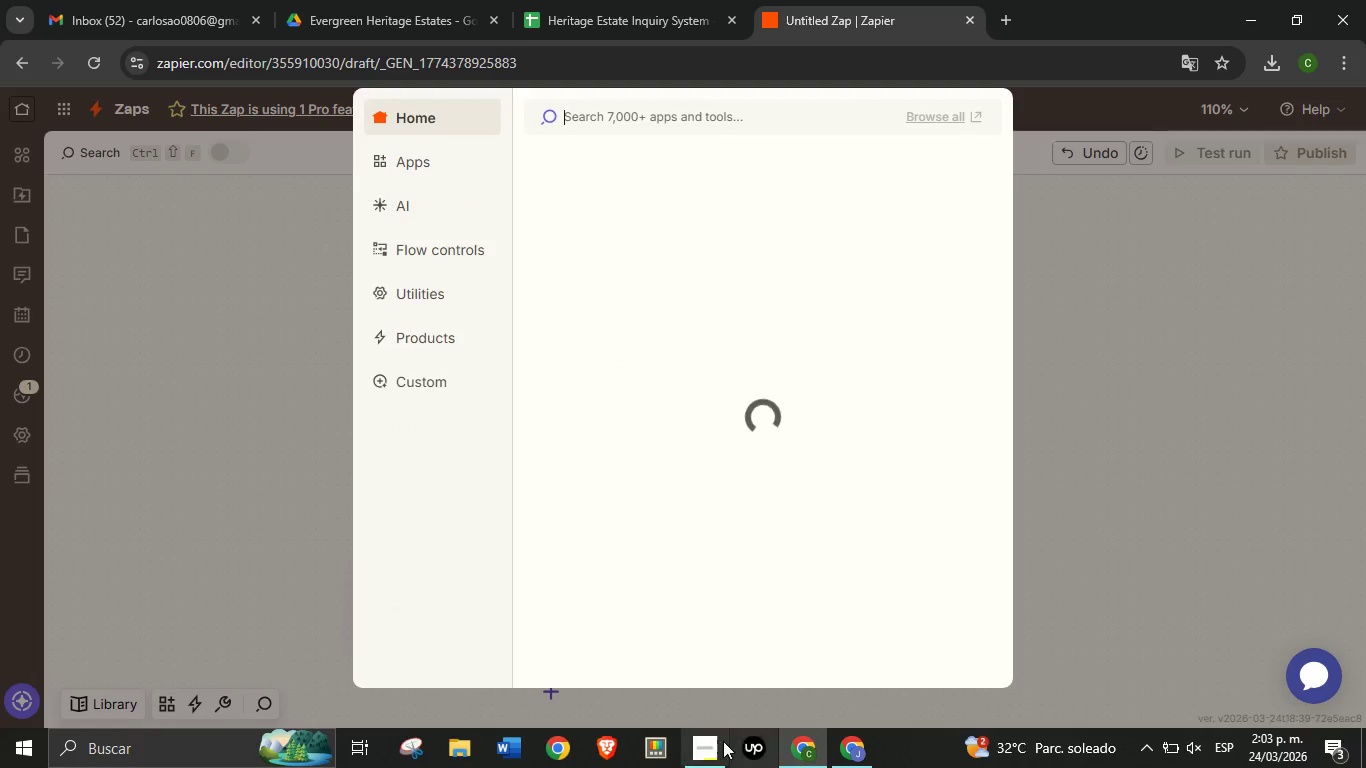 
left_click([716, 742])